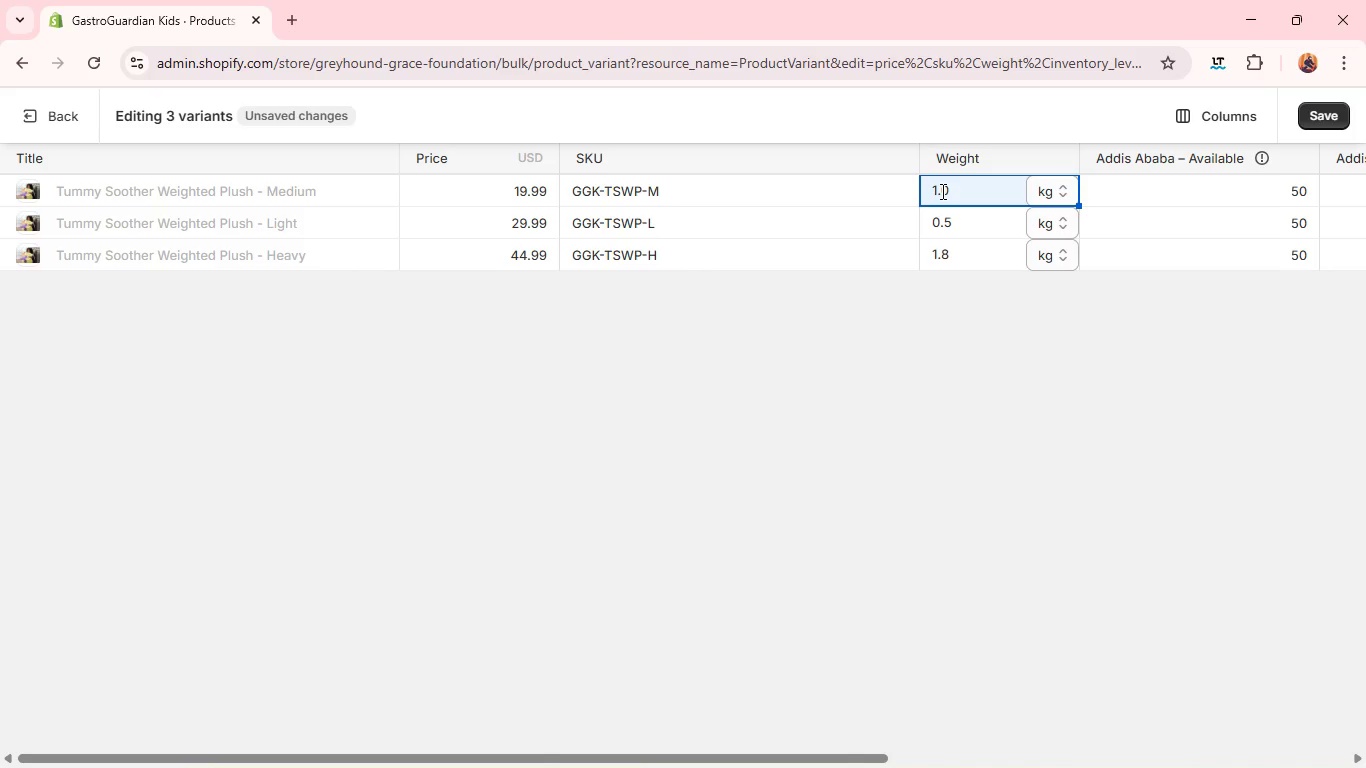 
wait(7.03)
 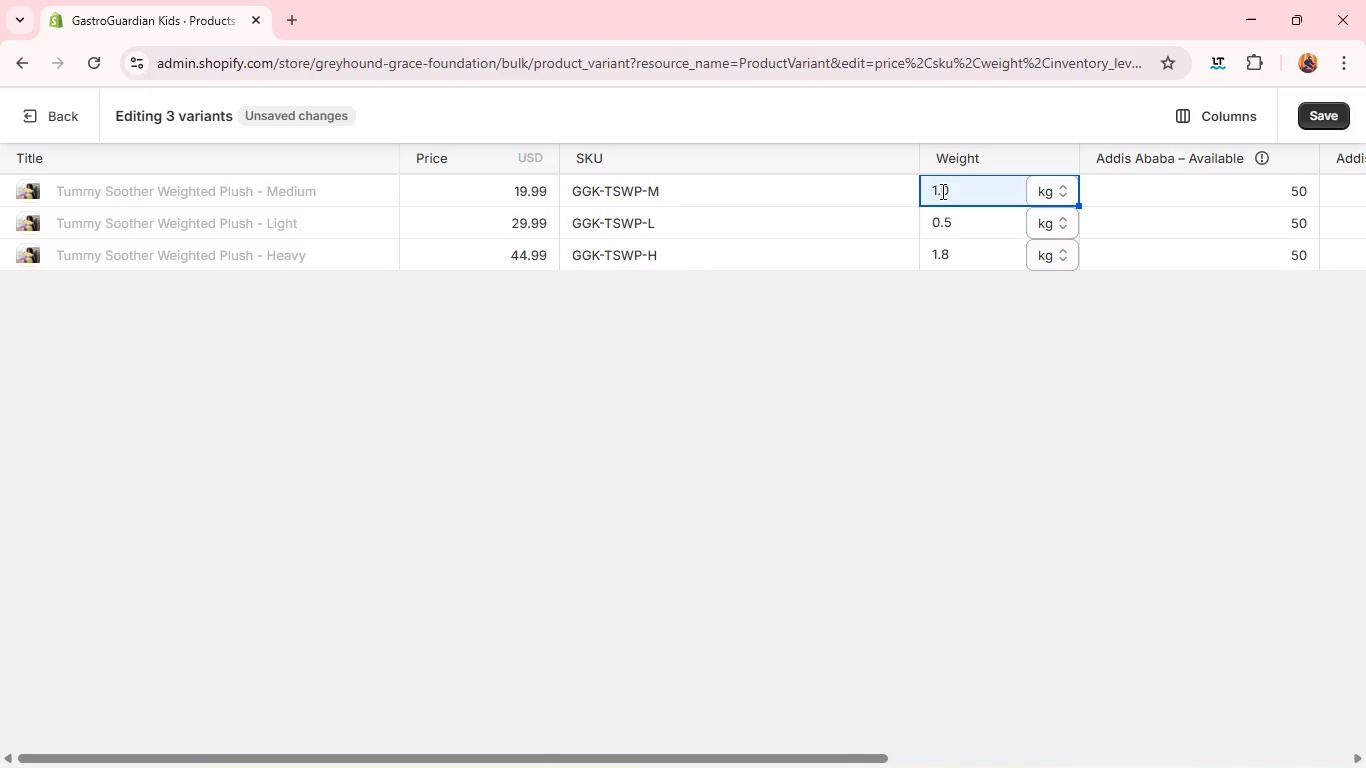 
key(Period)
 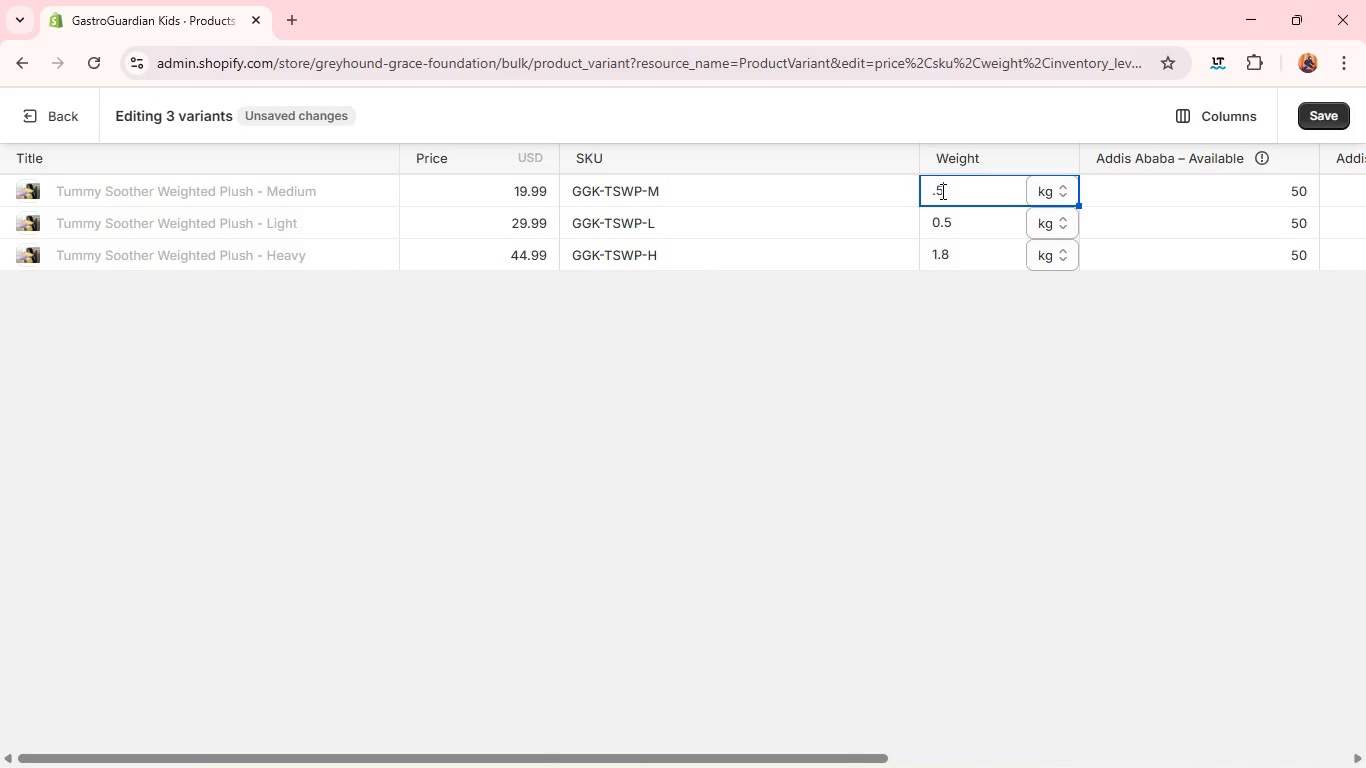 
key(5)
 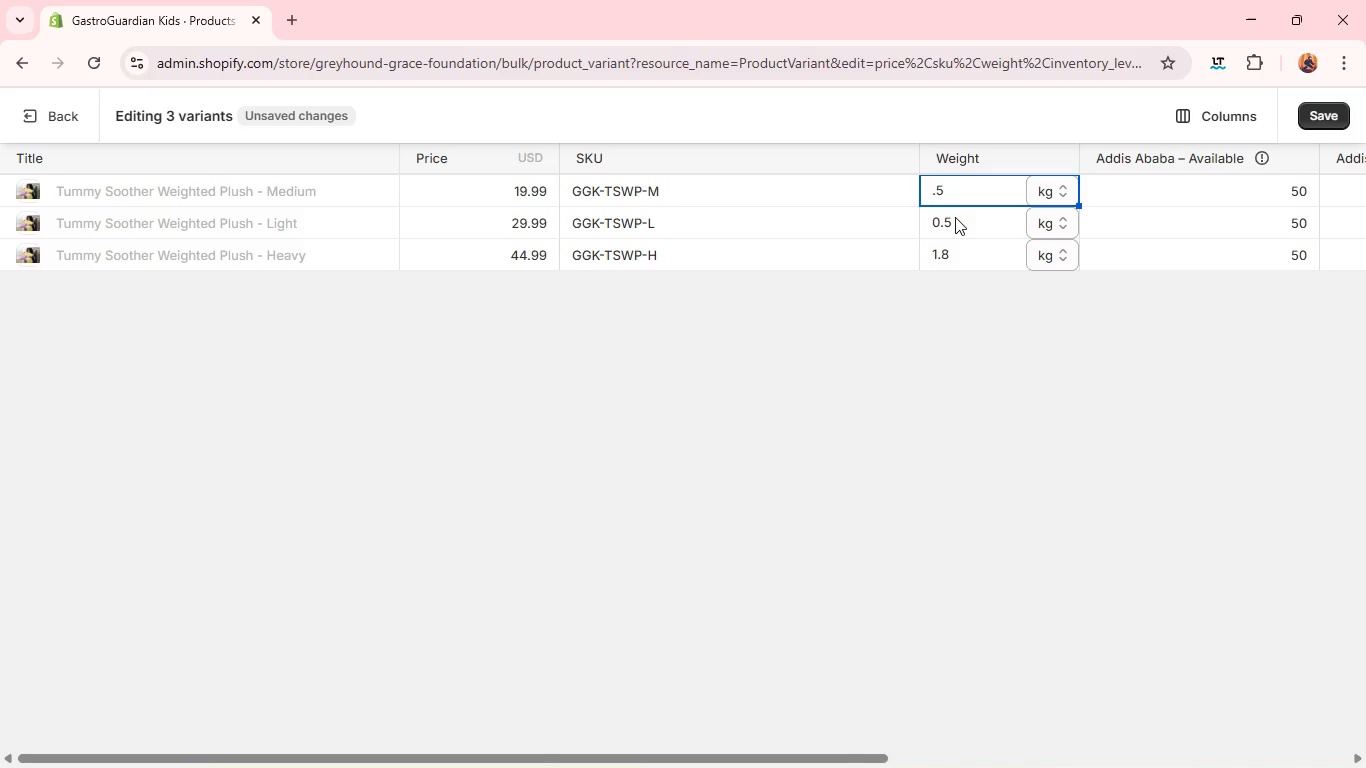 
left_click([957, 223])
 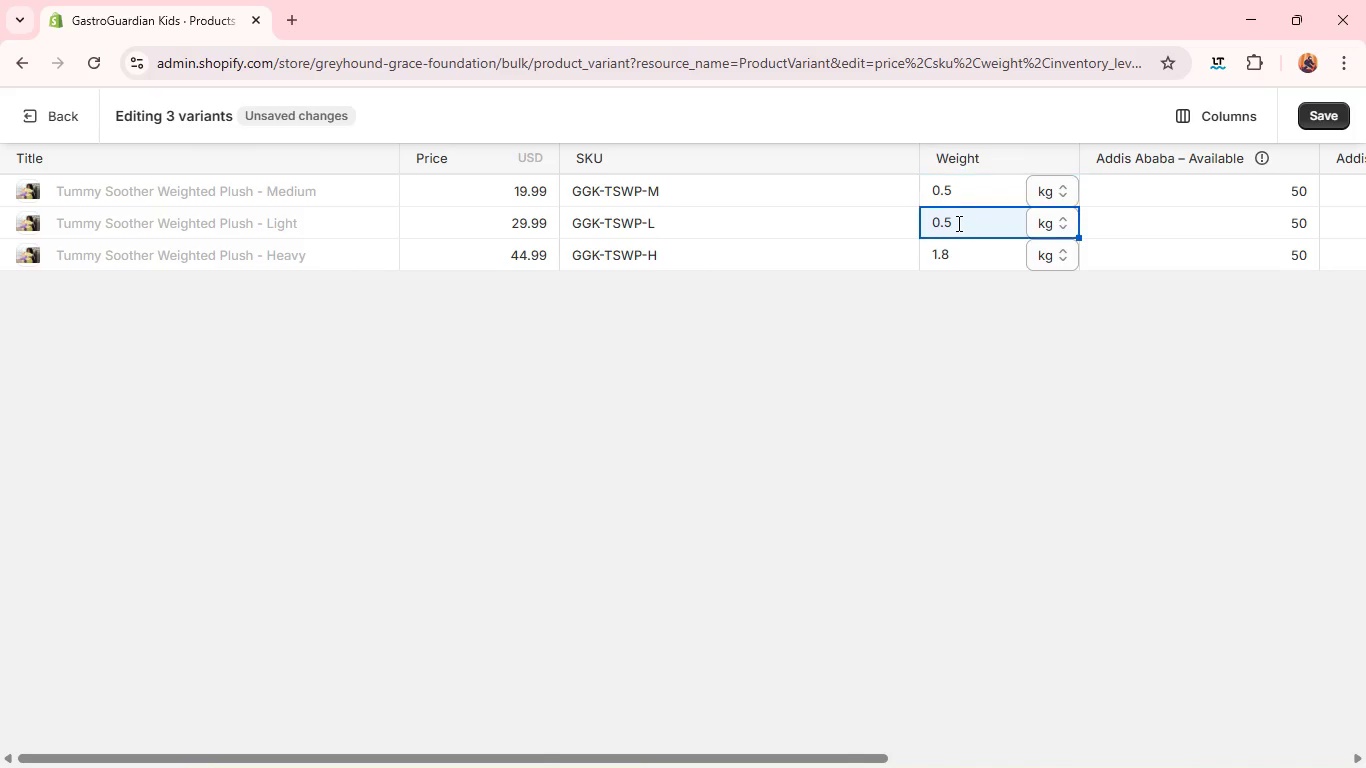 
key(1)
 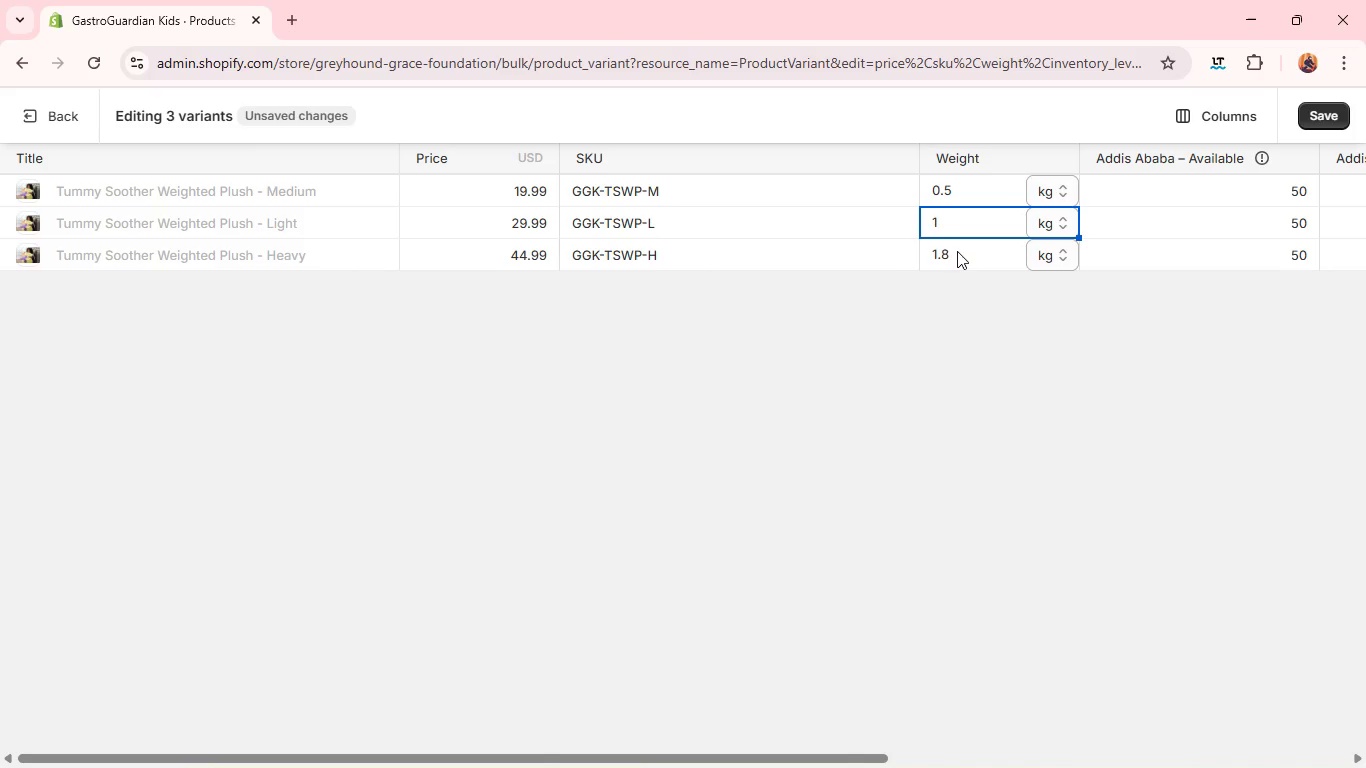 
left_click([957, 251])
 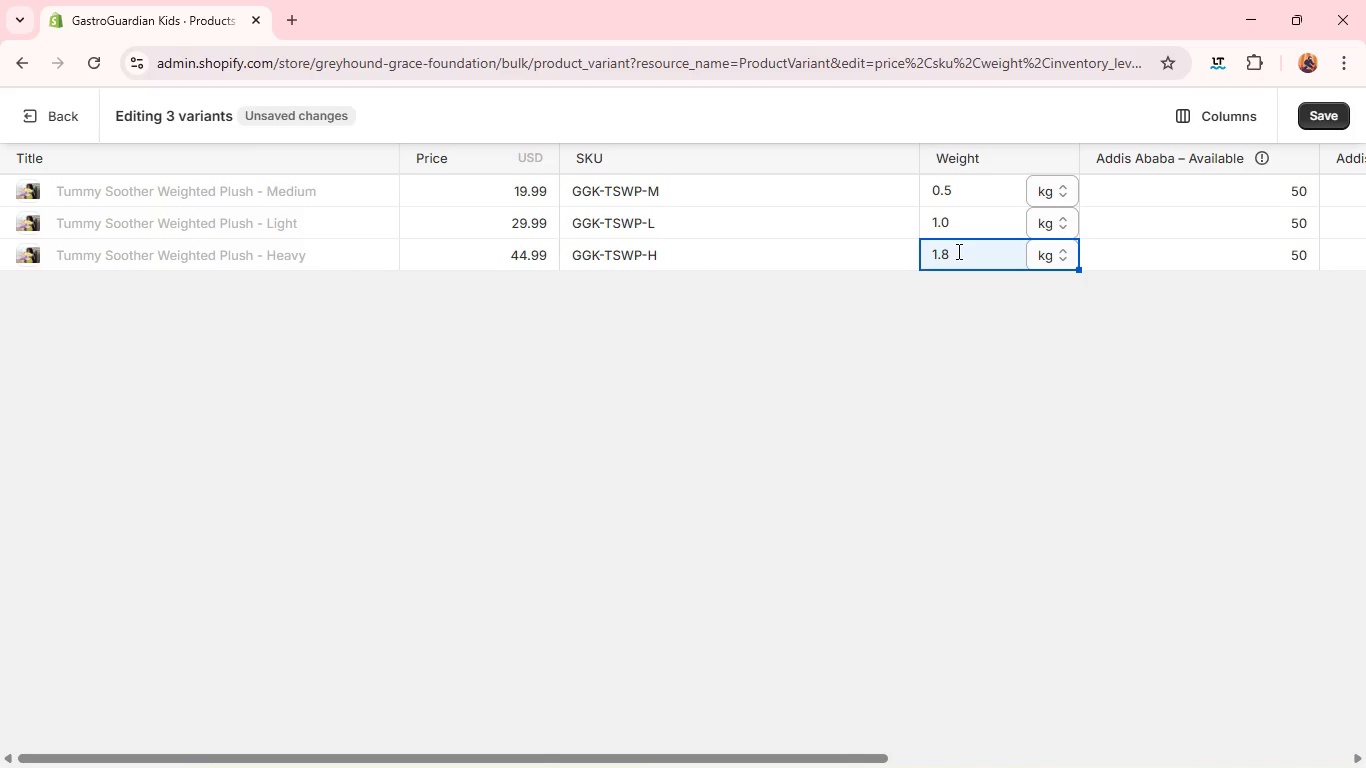 
key(1)
 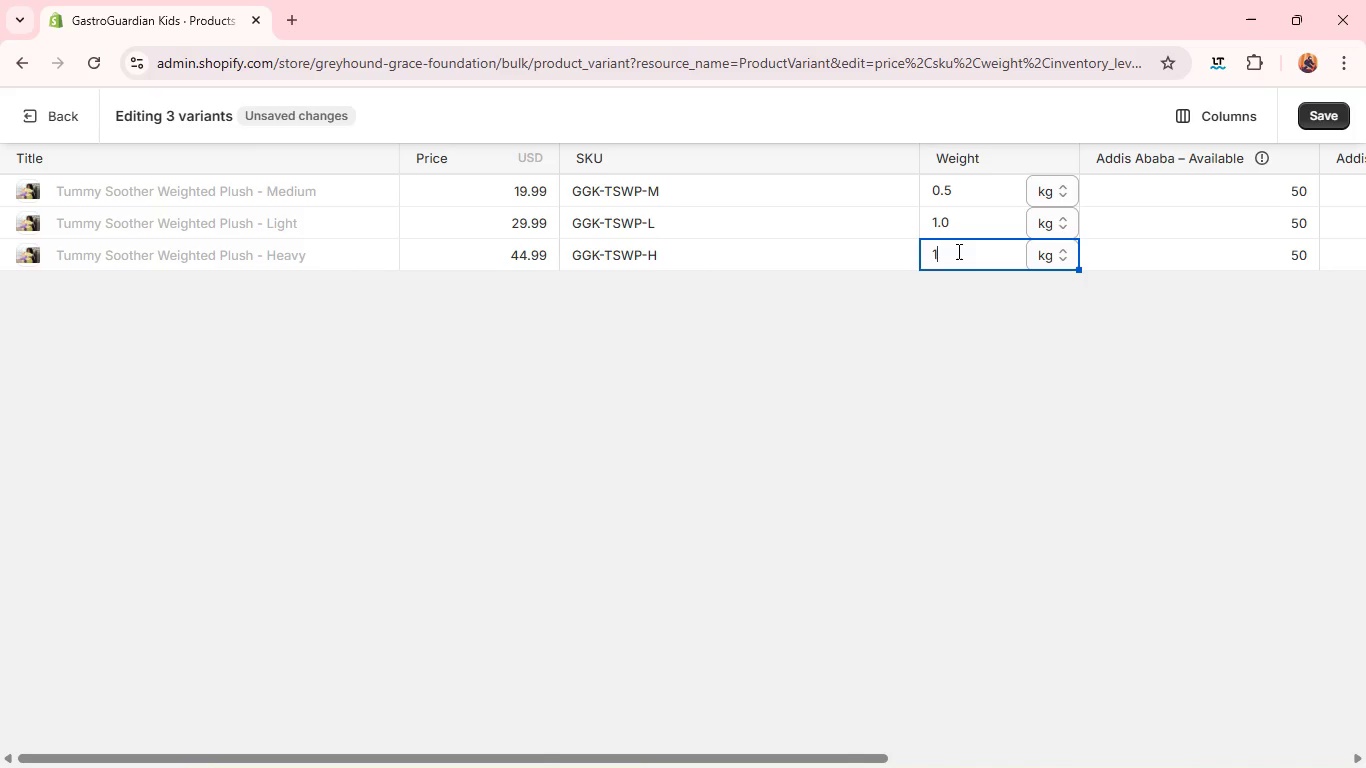 
key(Period)
 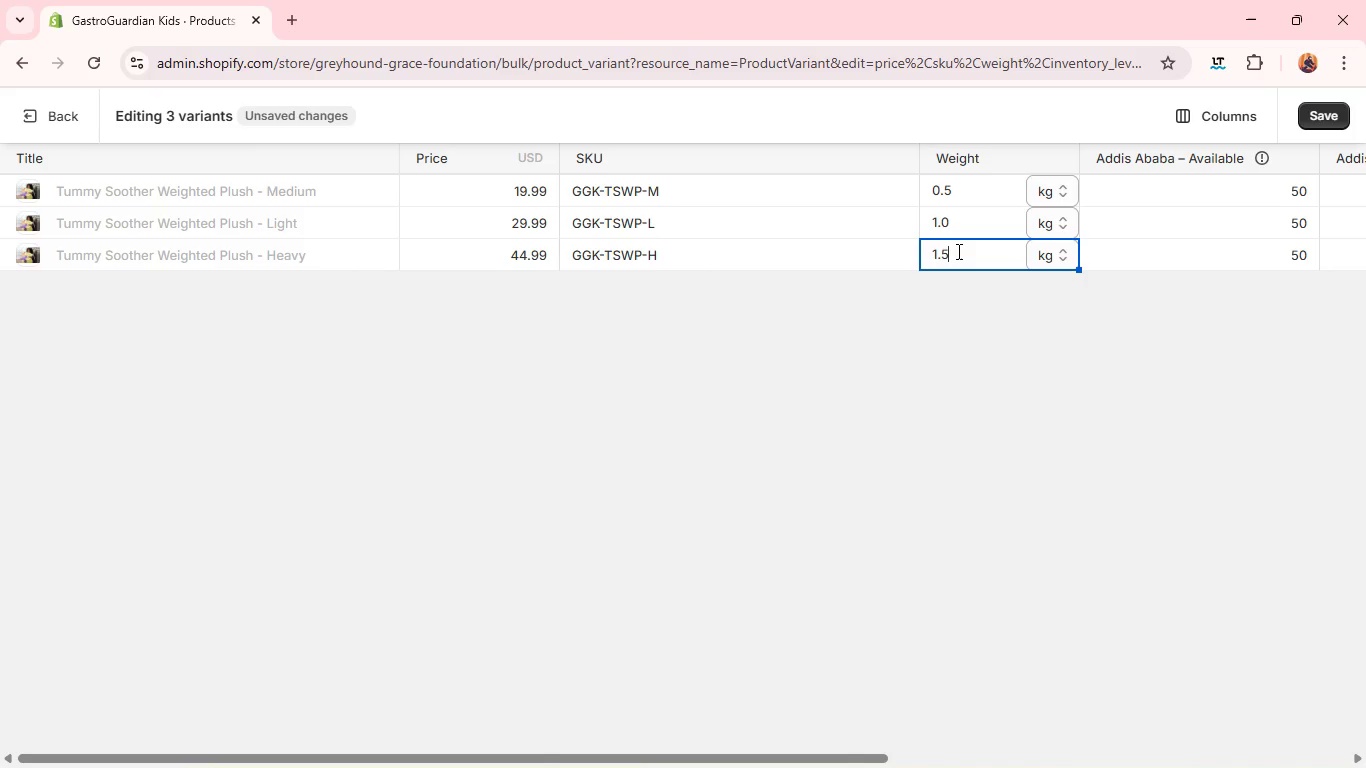 
key(5)
 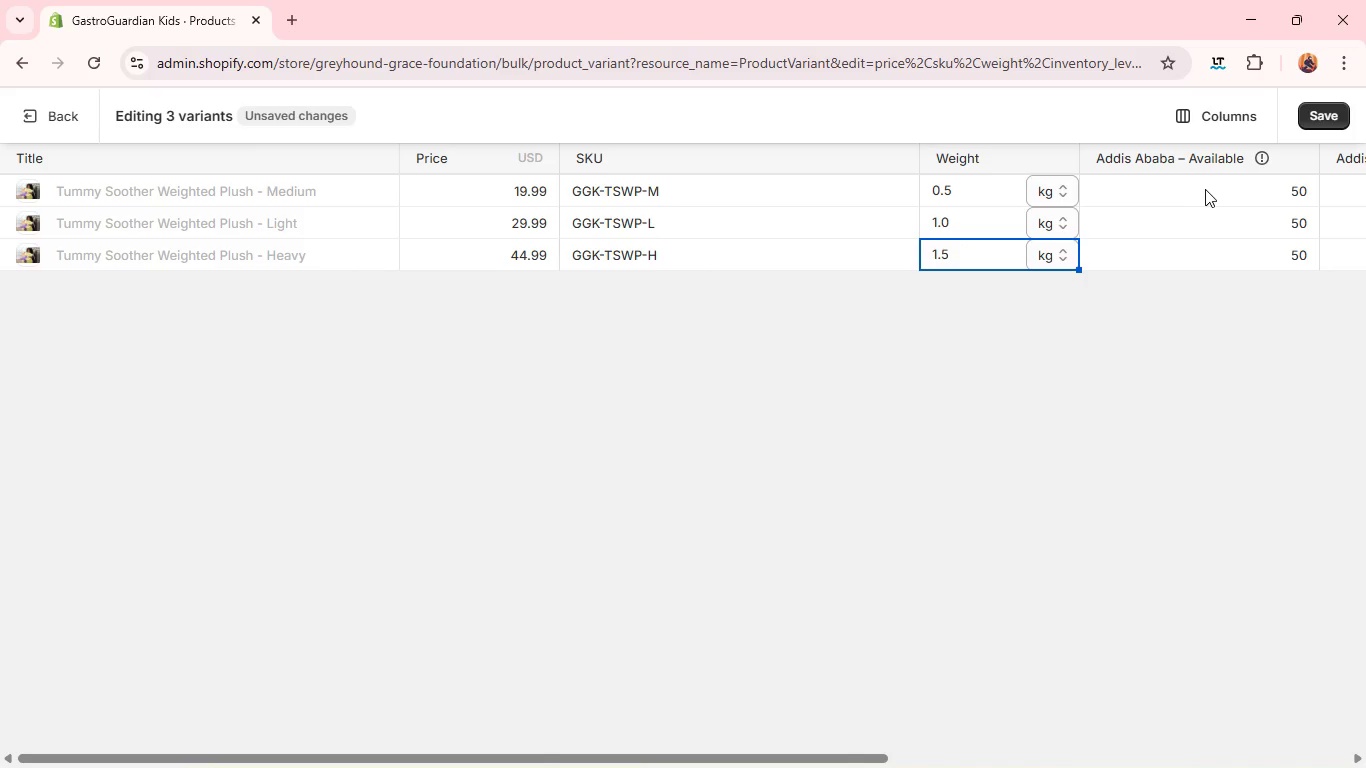 
left_click([1206, 189])
 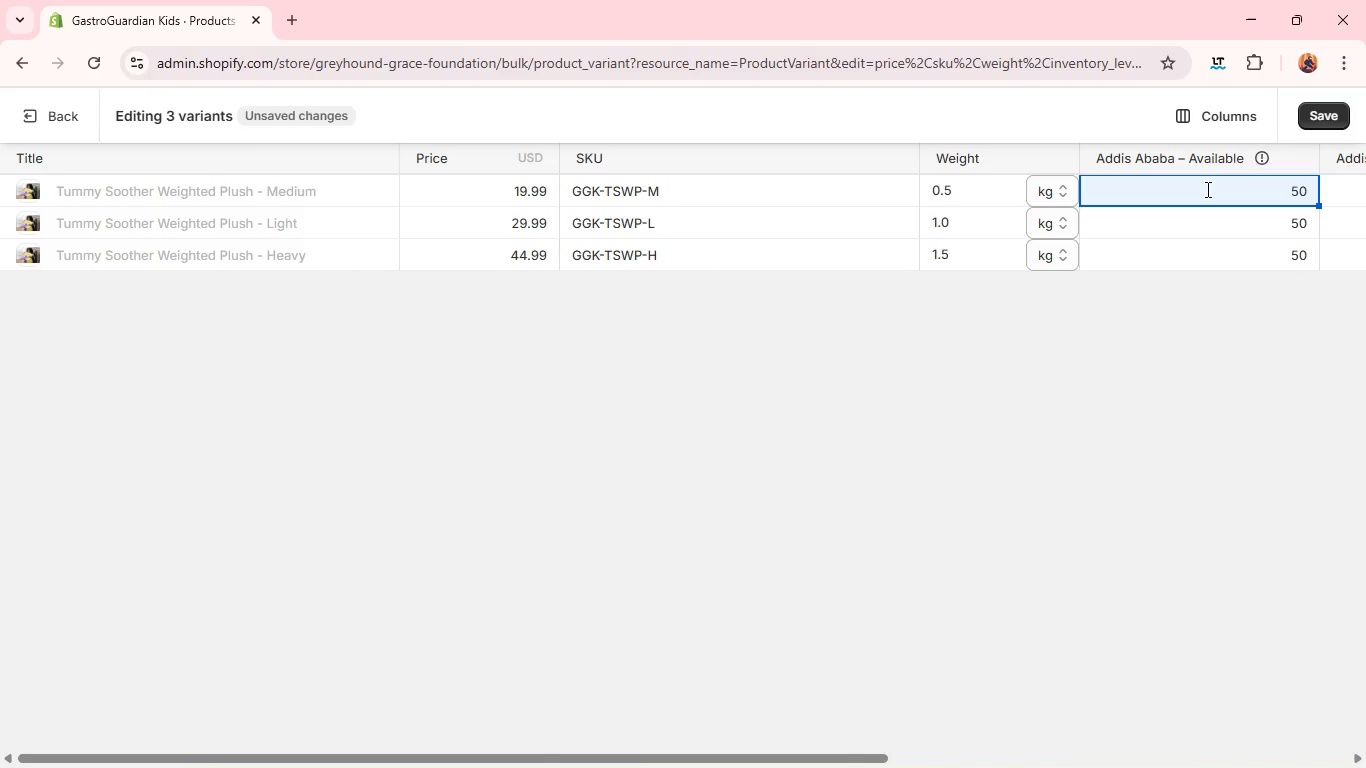 
type(40)
 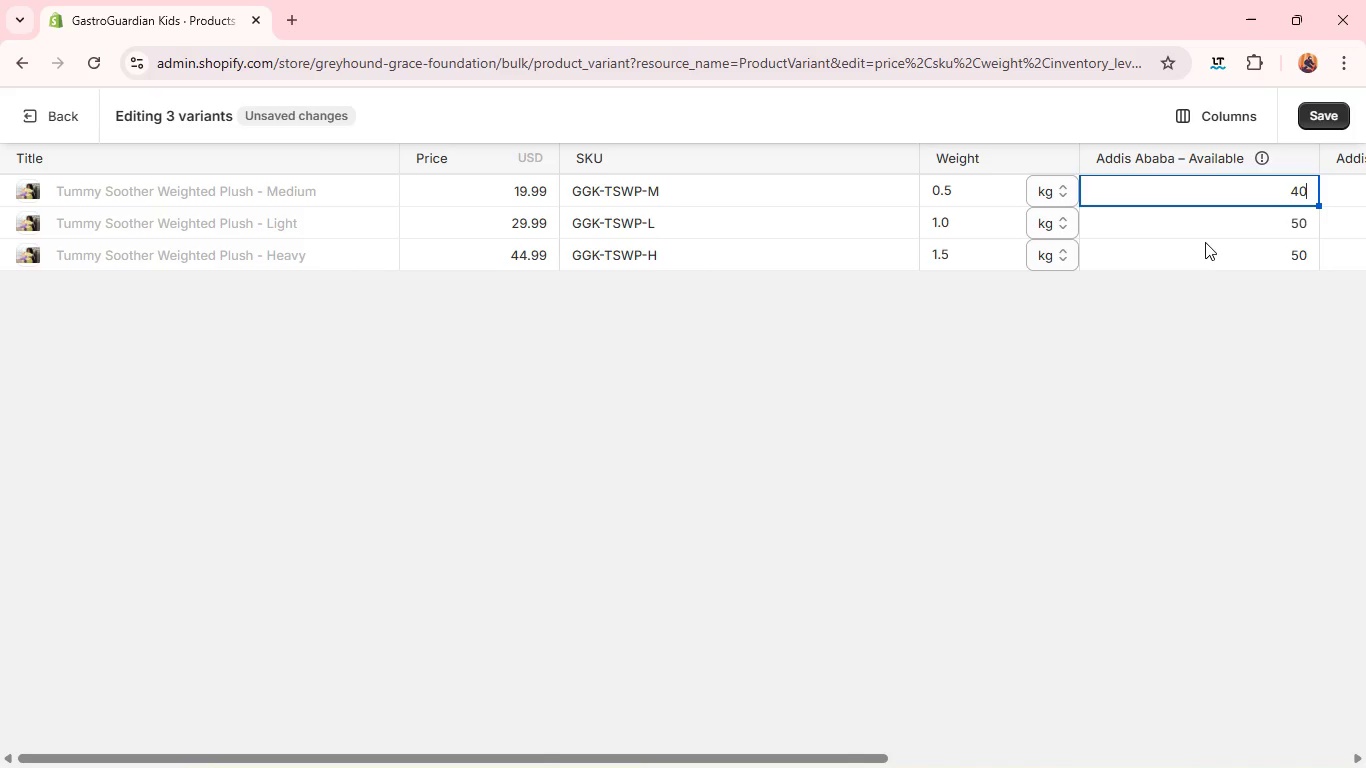 
left_click([1205, 240])
 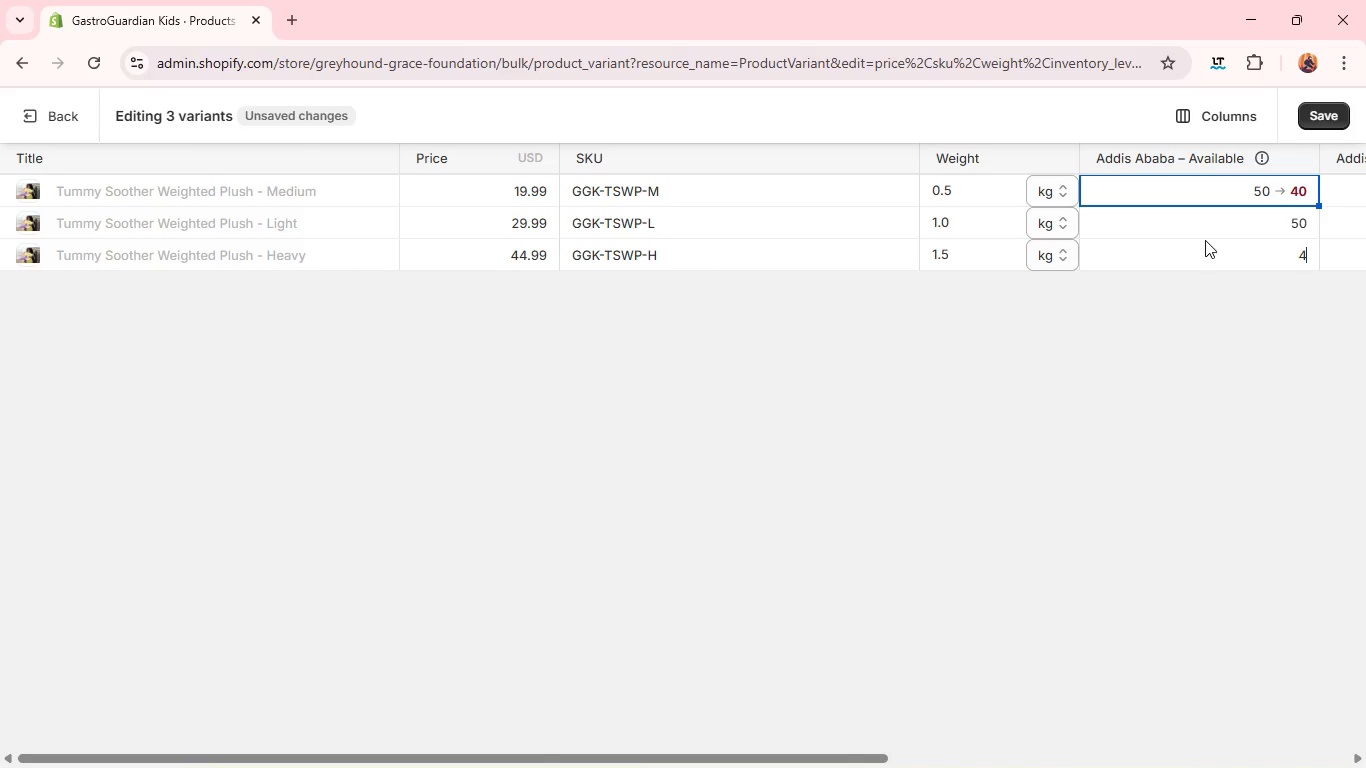 
type(40)
 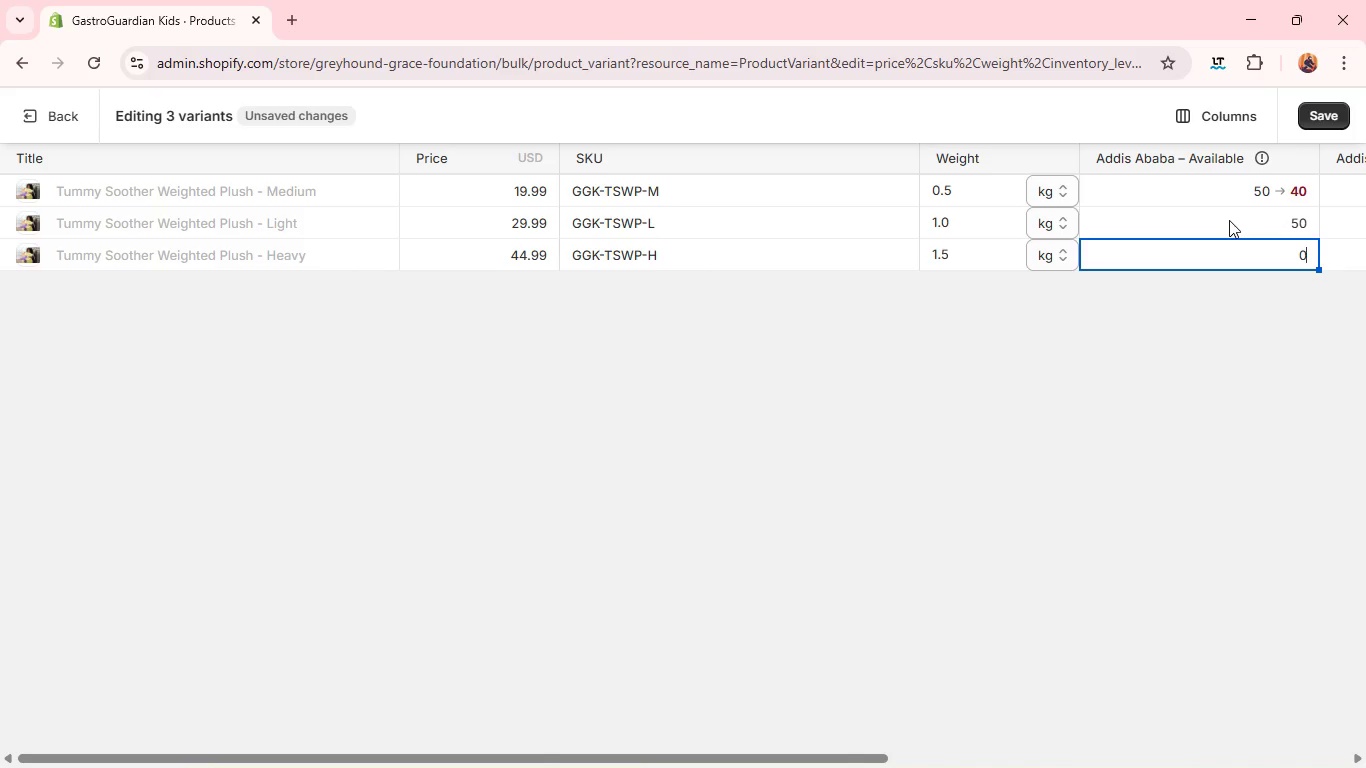 
key(Backspace)
type(40)
 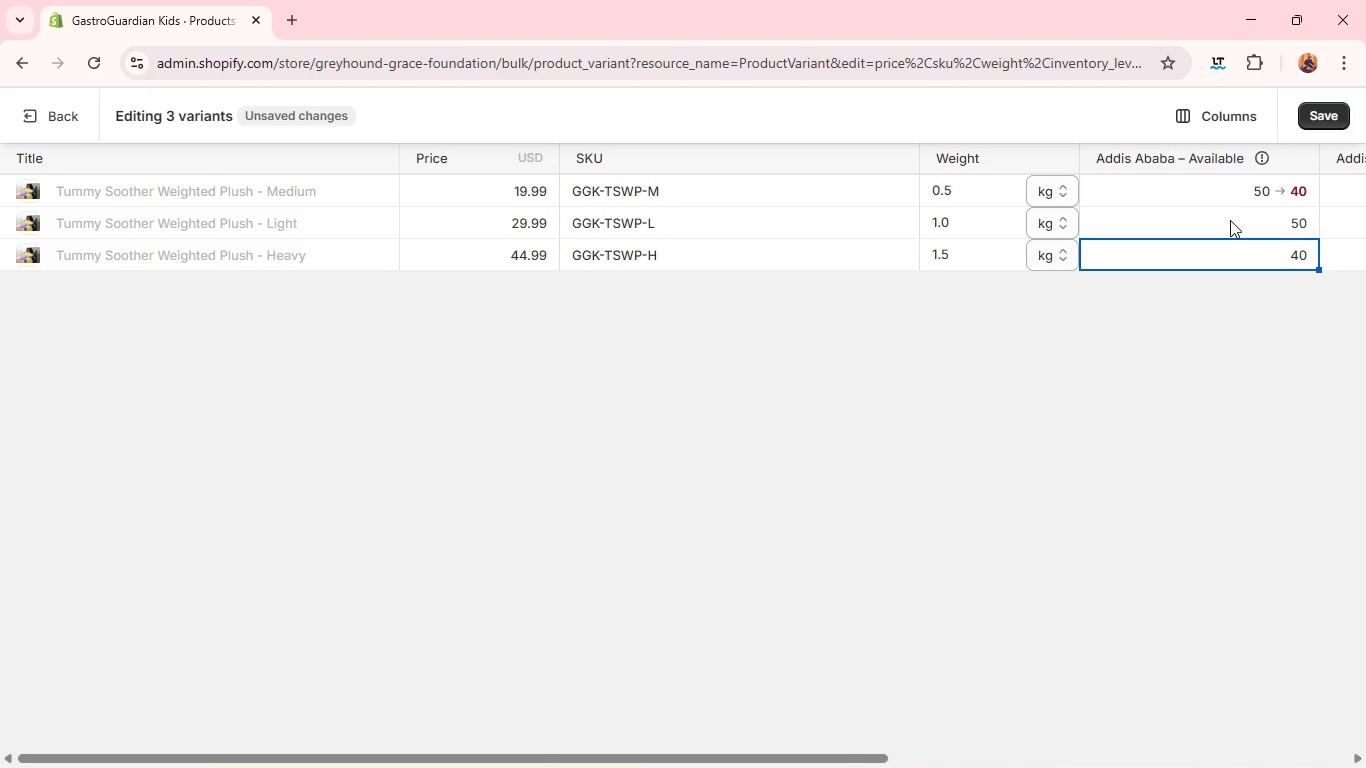 
left_click([1230, 220])
 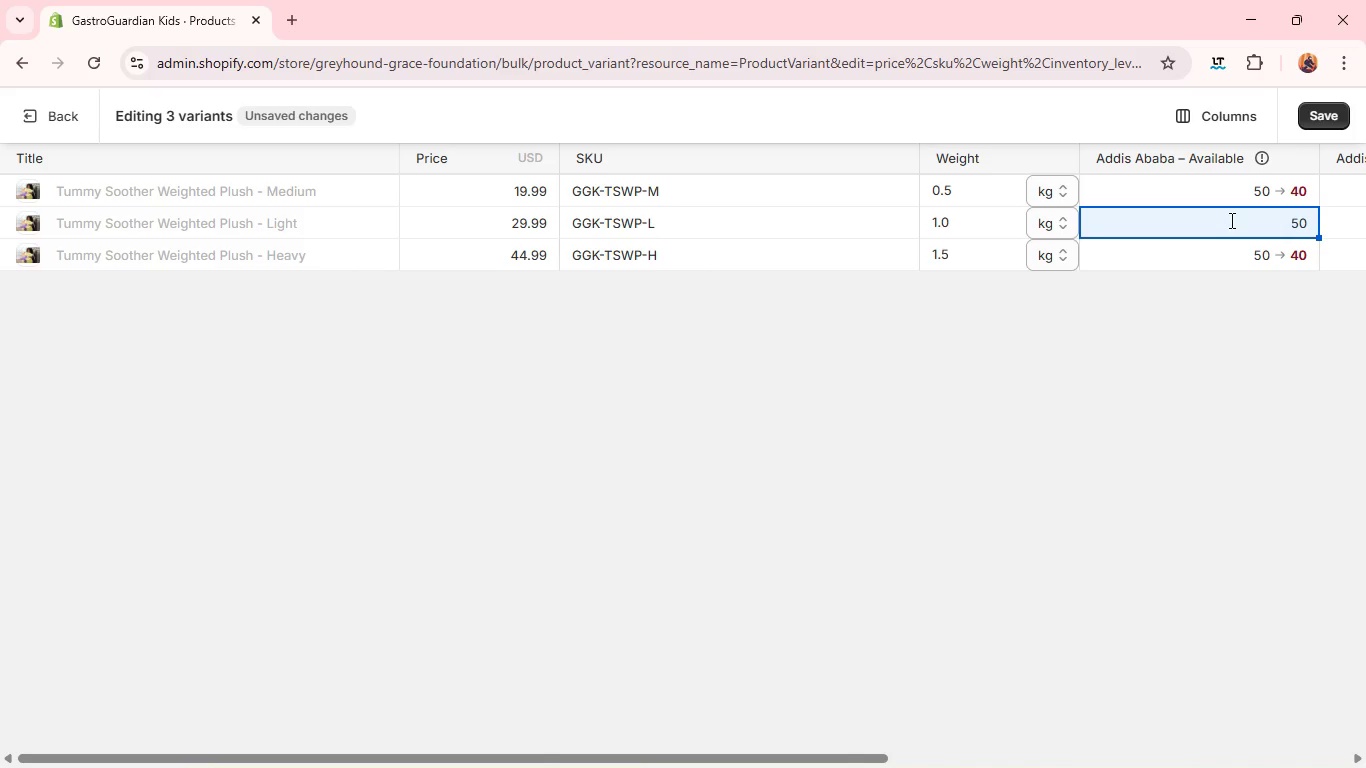 
type(40)
 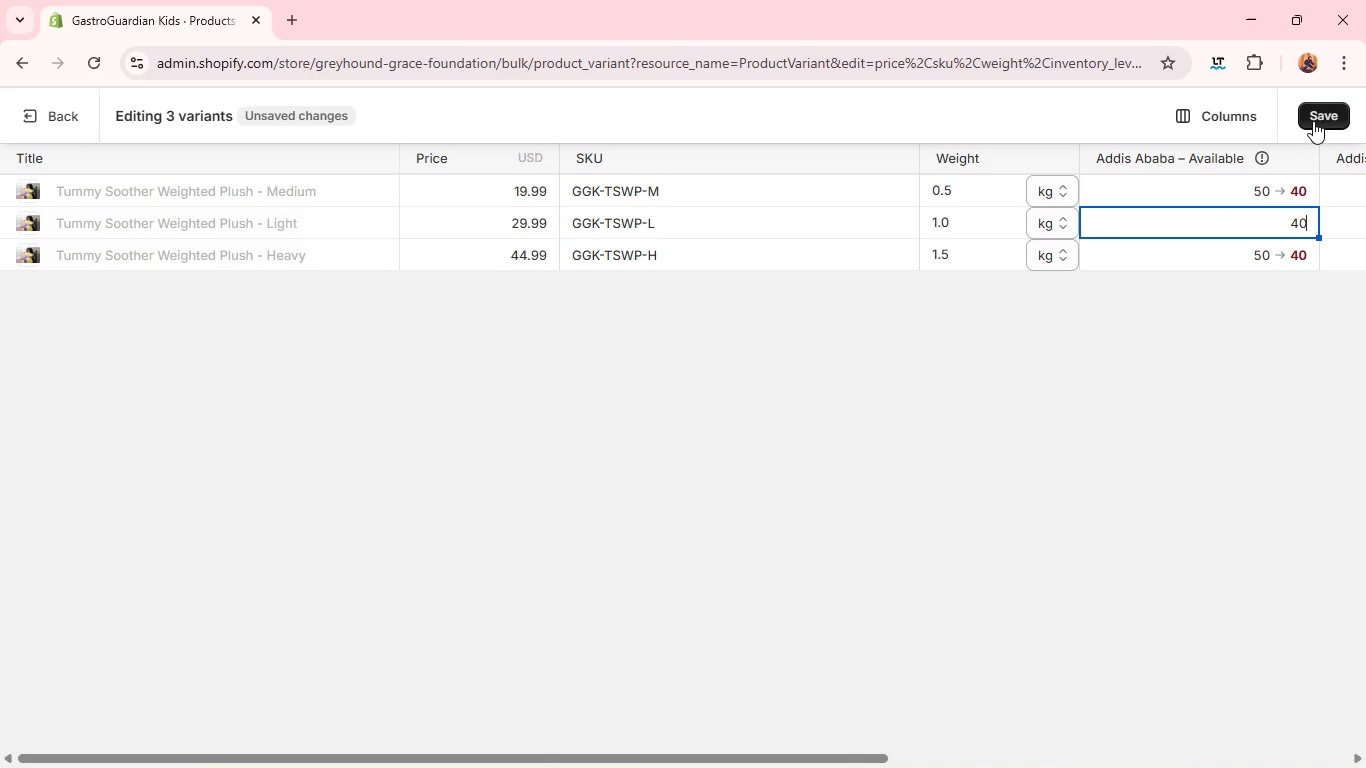 
left_click([1315, 119])
 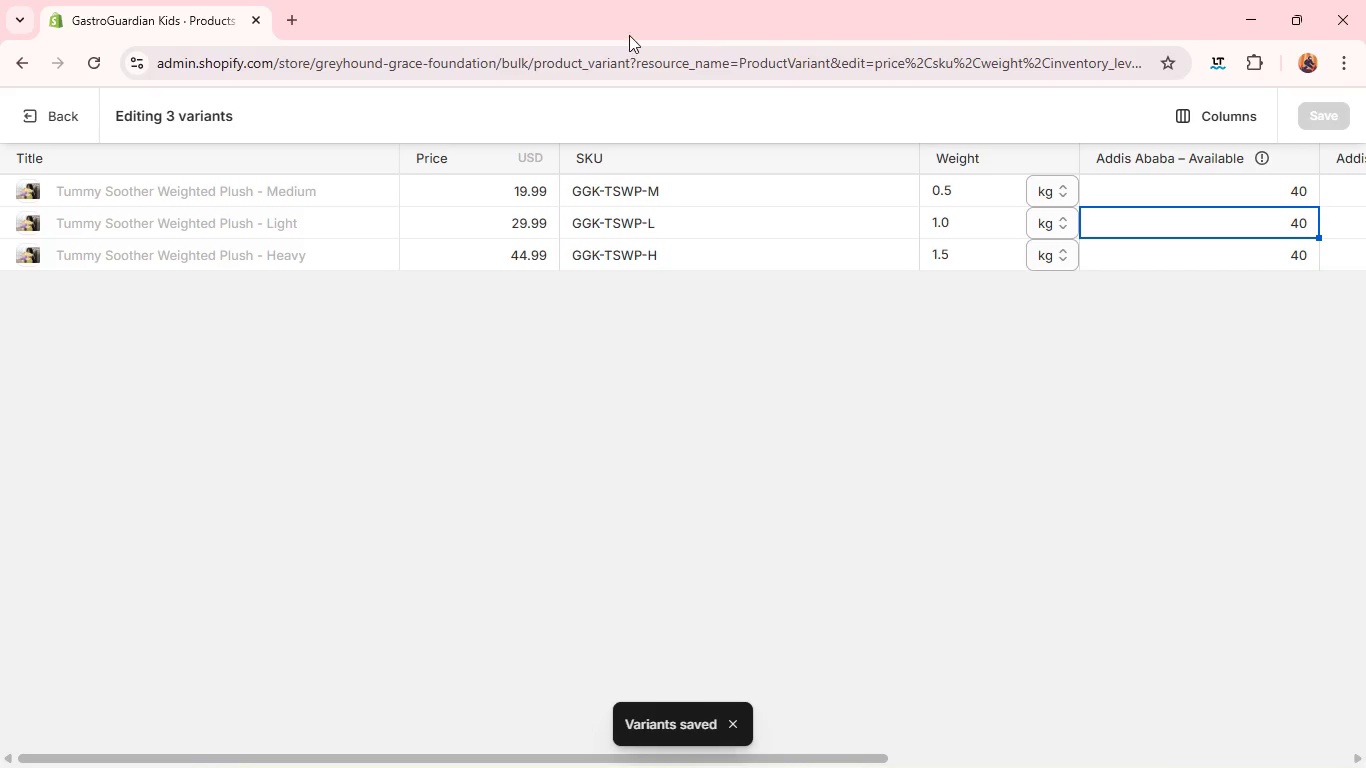 
wait(7.06)
 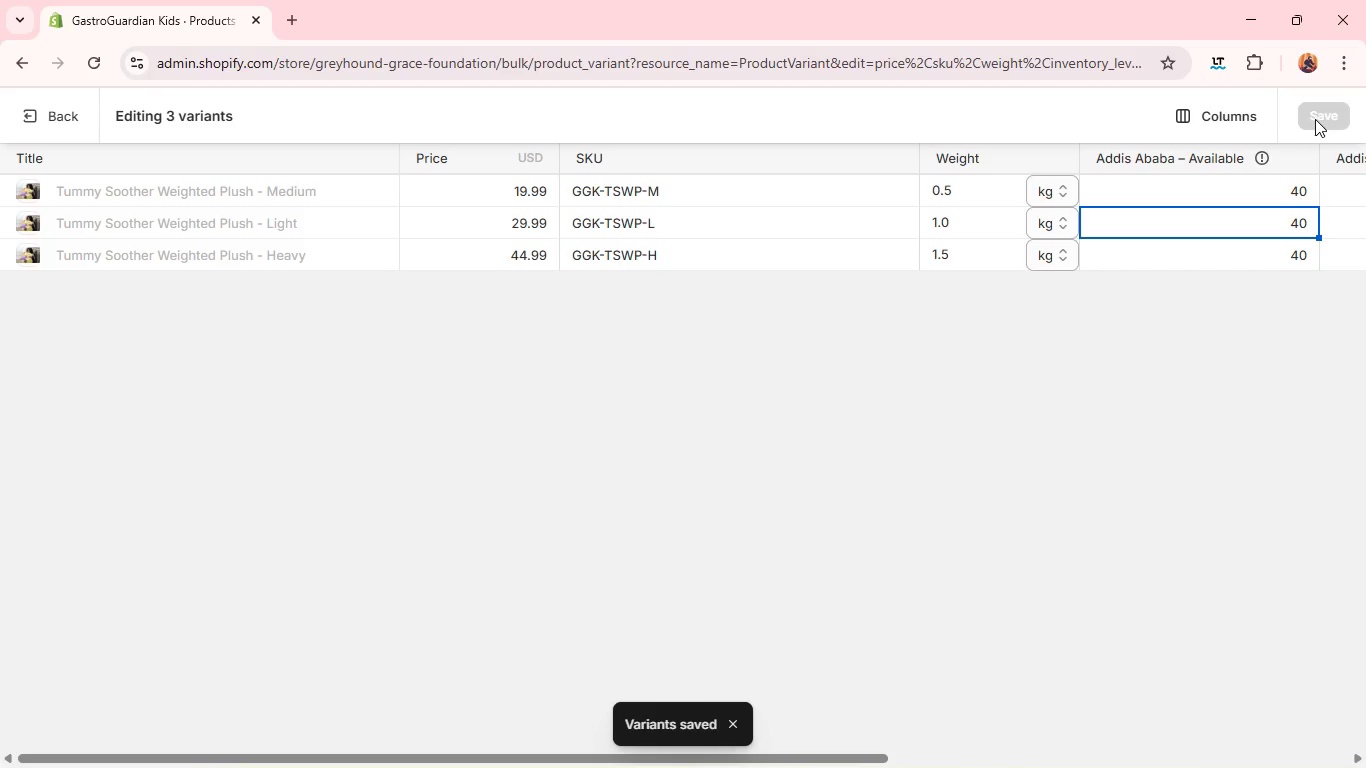 
left_click([55, 115])
 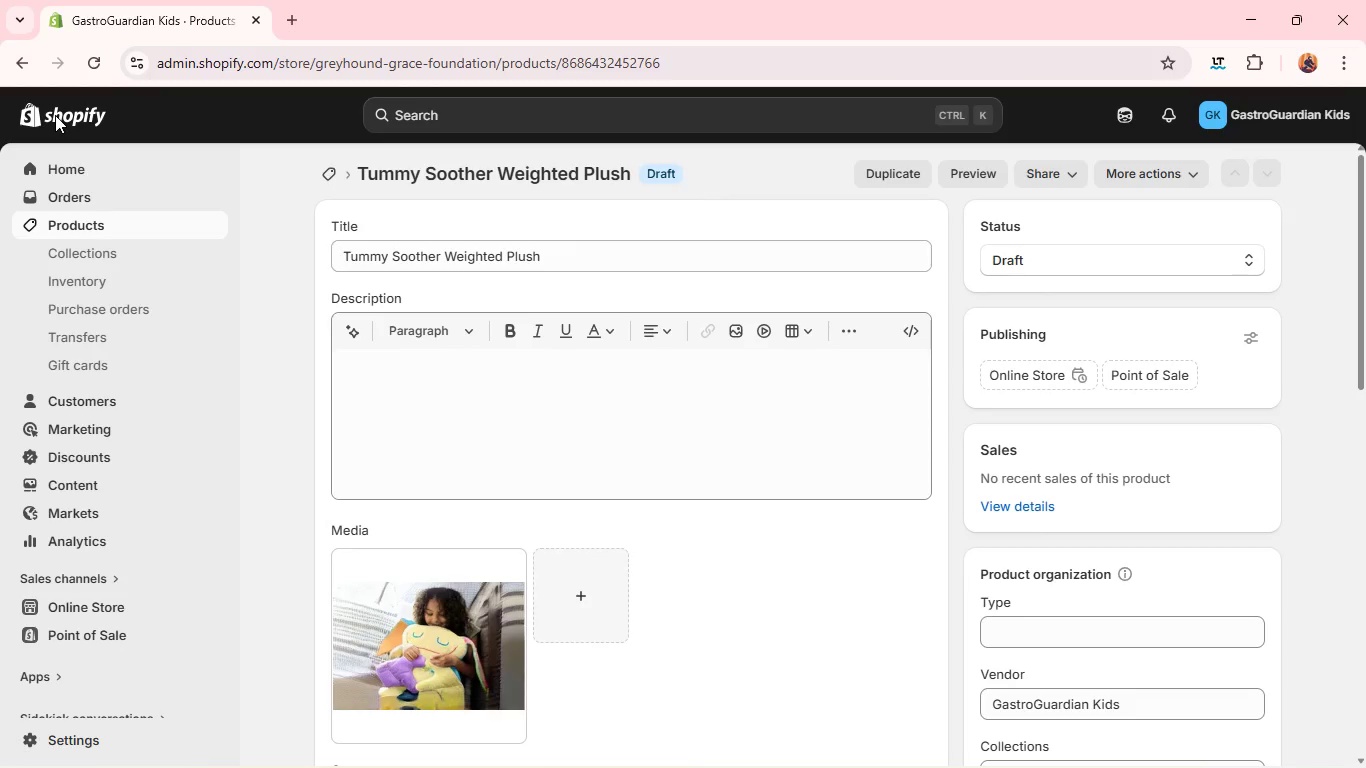 
wait(9.36)
 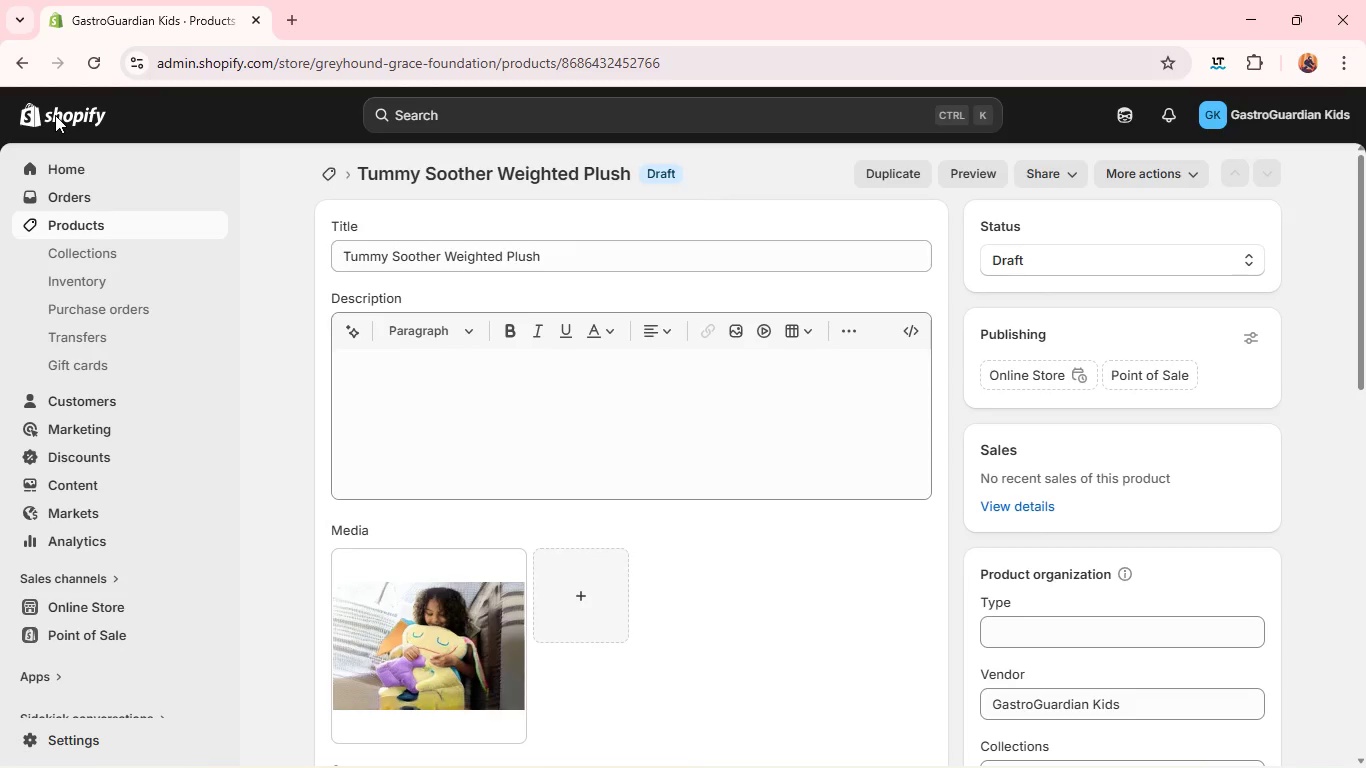 
left_click([340, 219])
 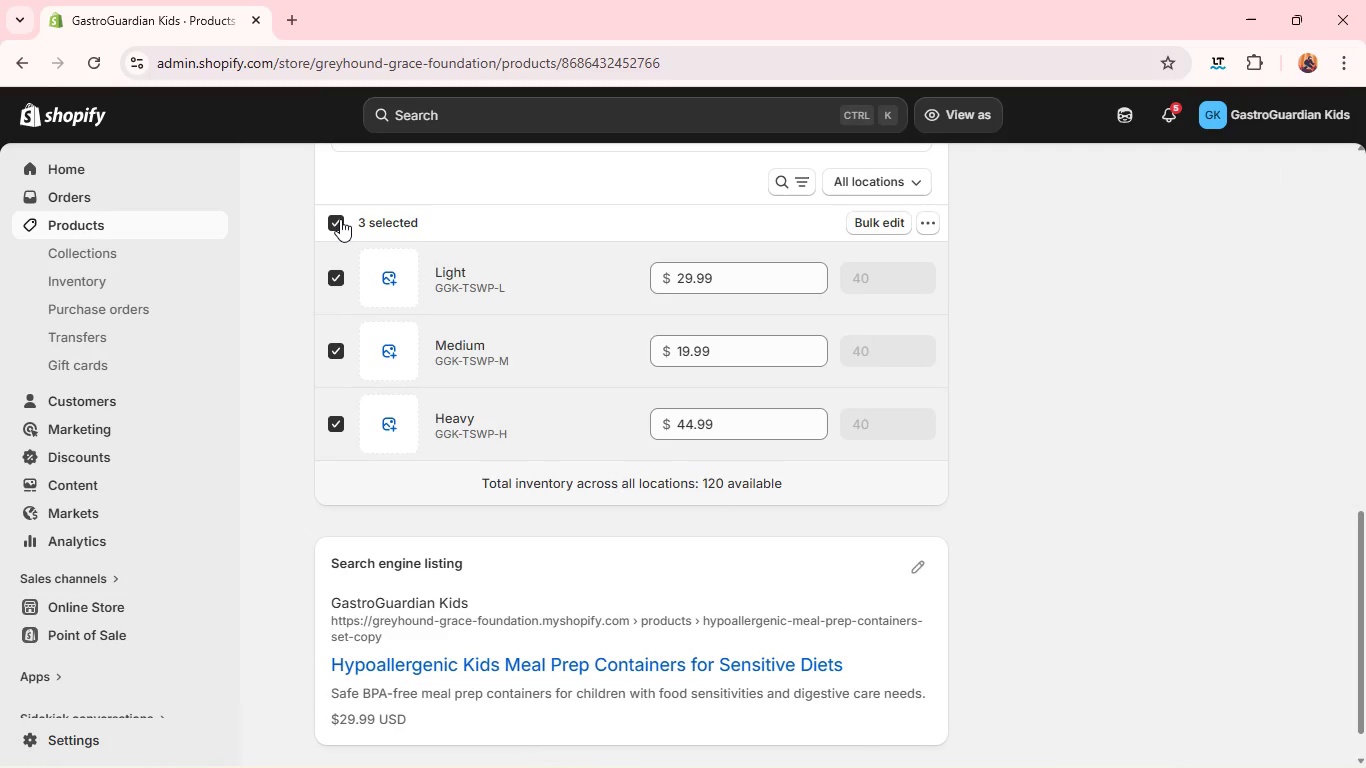 
left_click([340, 219])
 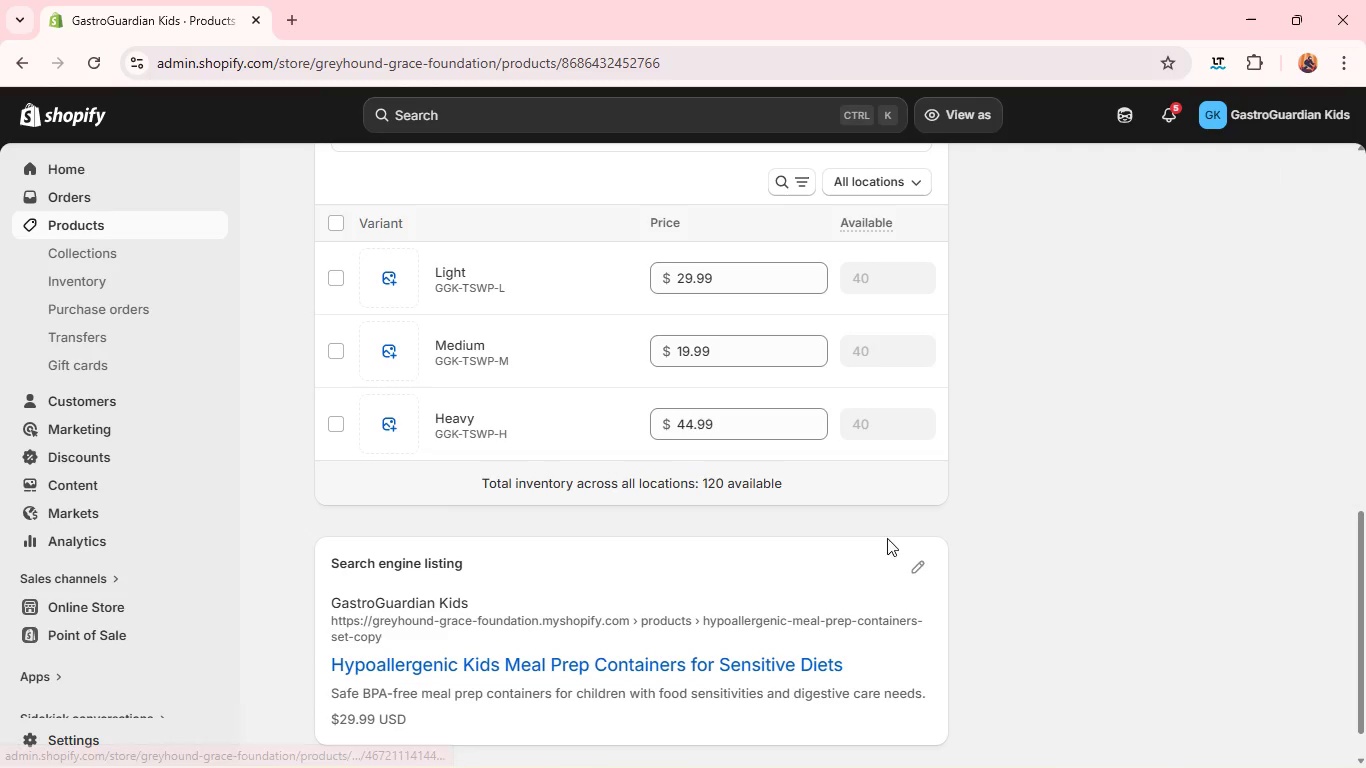 
left_click([921, 571])
 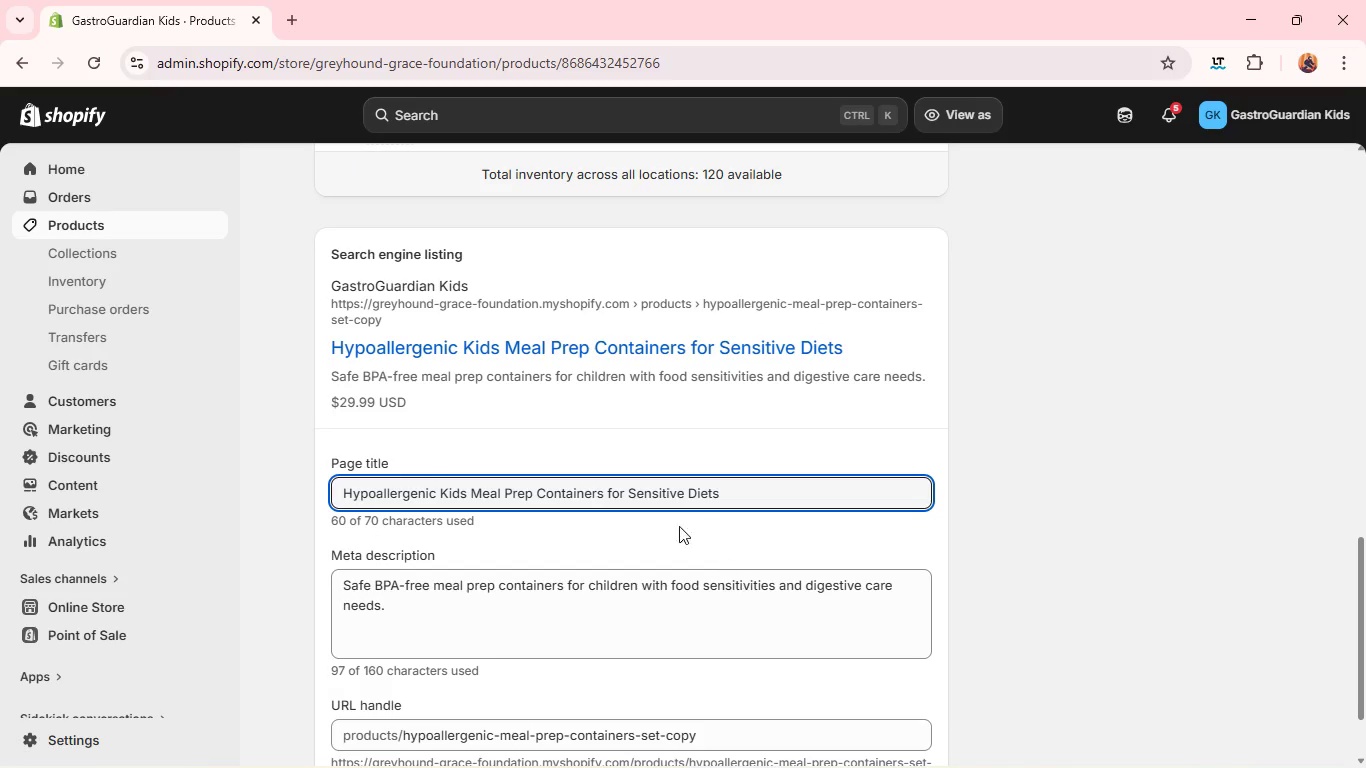 
wait(5.39)
 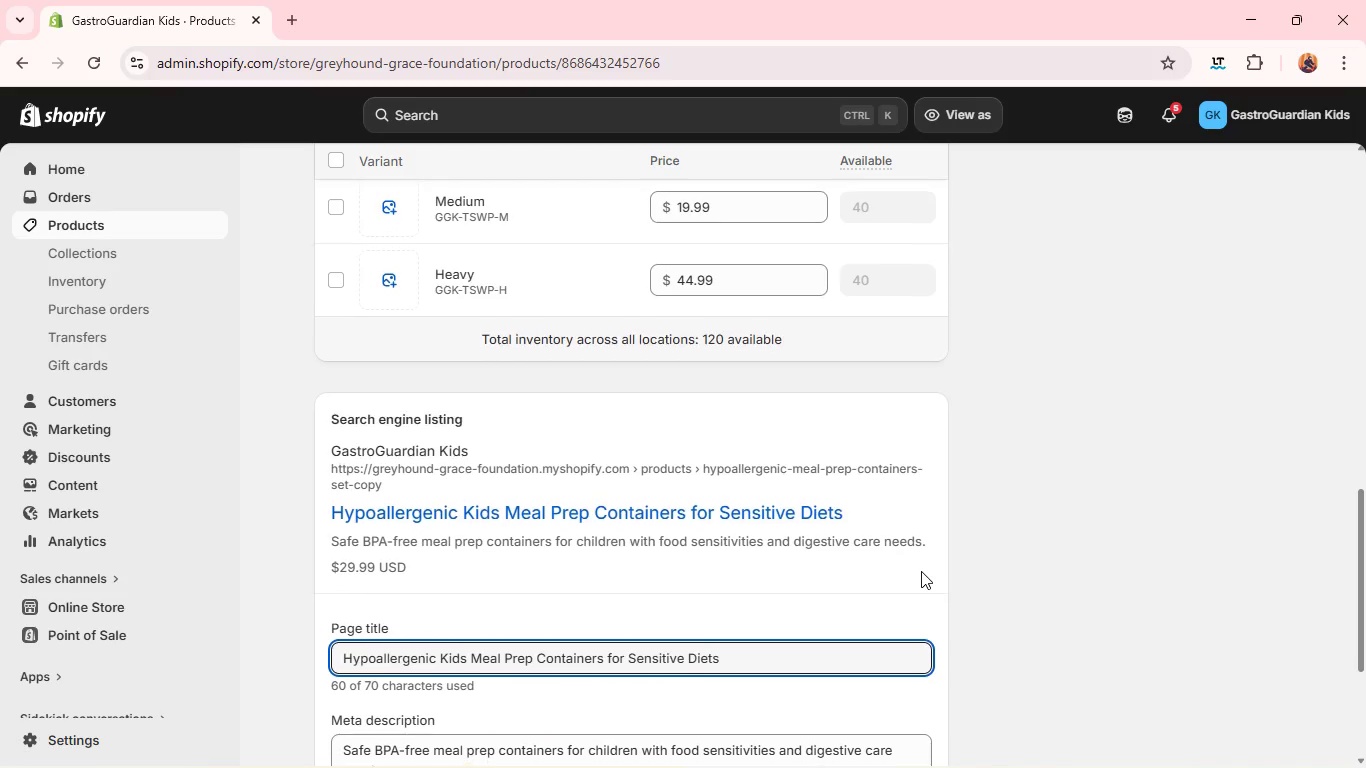 
double_click([649, 498])
 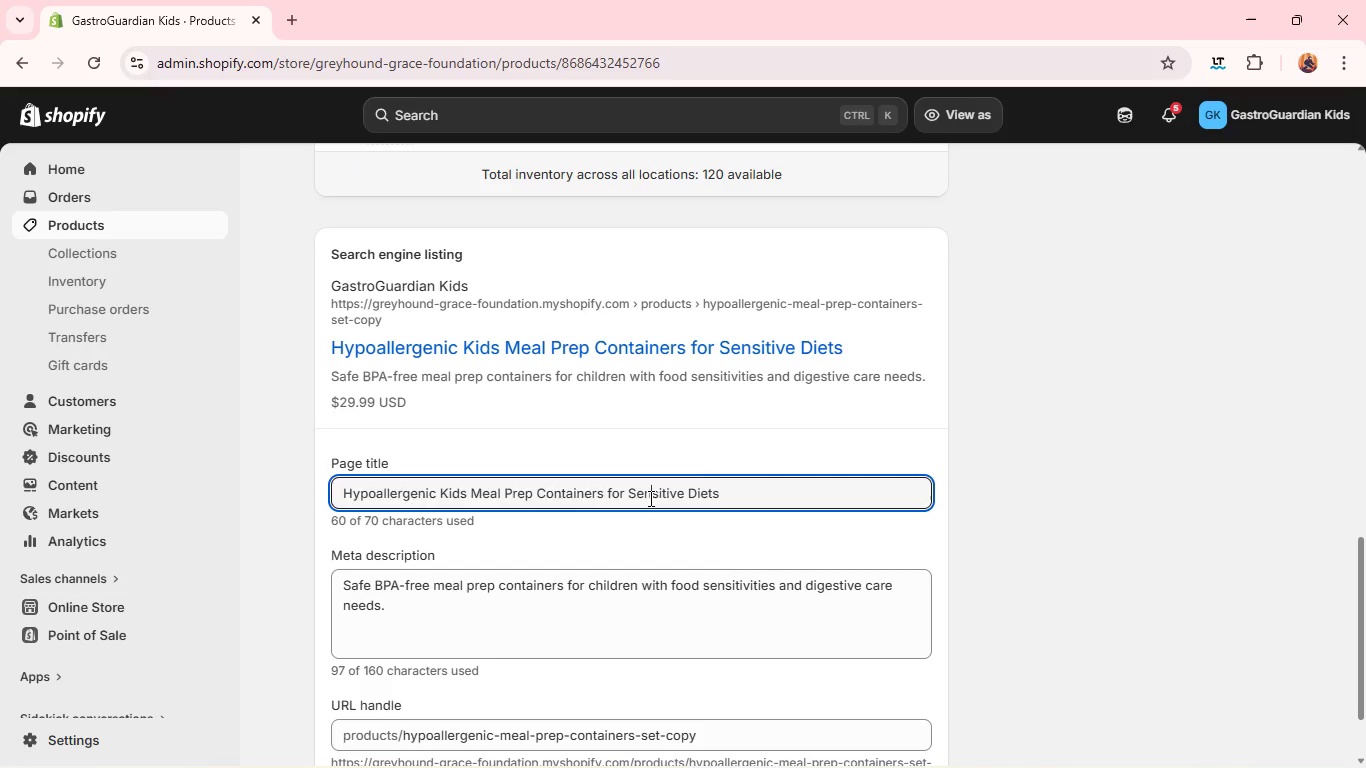 
triple_click([649, 498])
 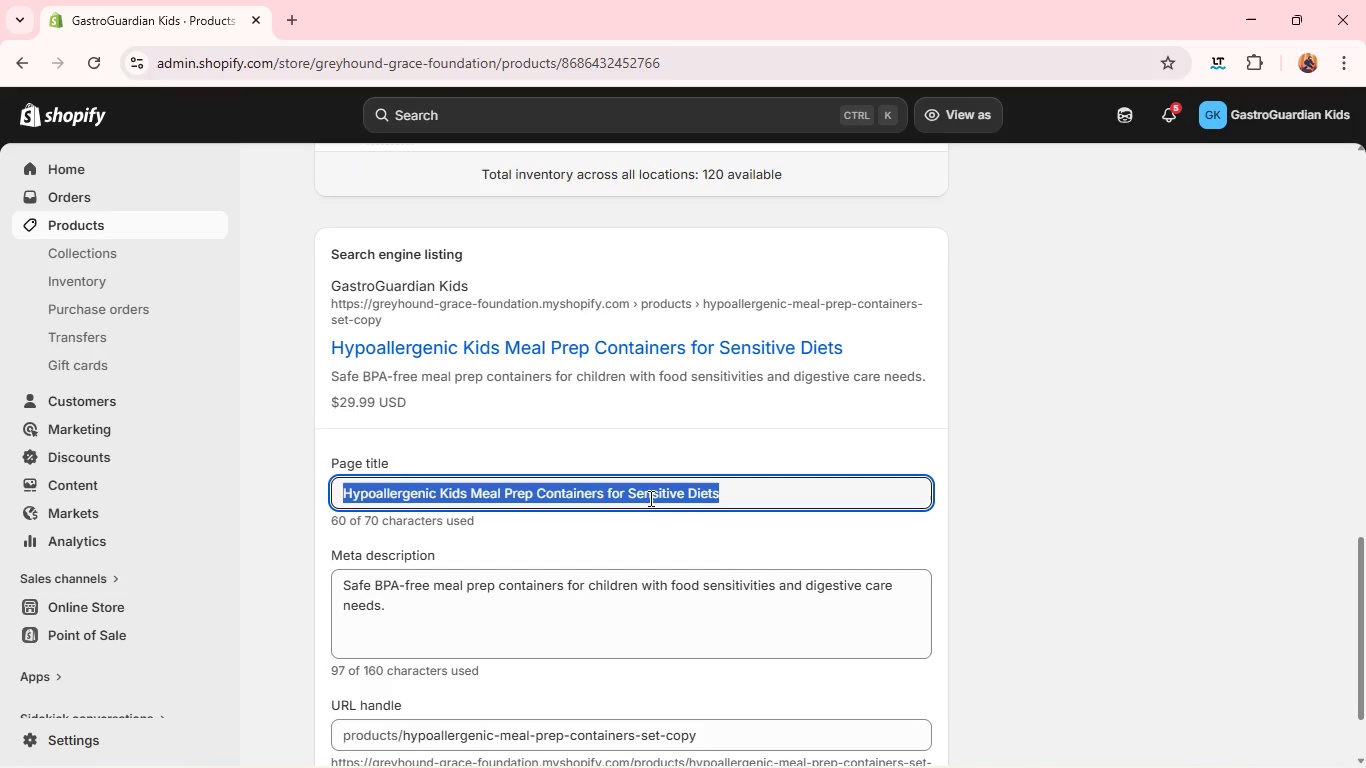 
type(Weighted PLUSH for Kids Tummy Comfort 7 aNxiety Ref)
key(Backspace)
type(lief )
 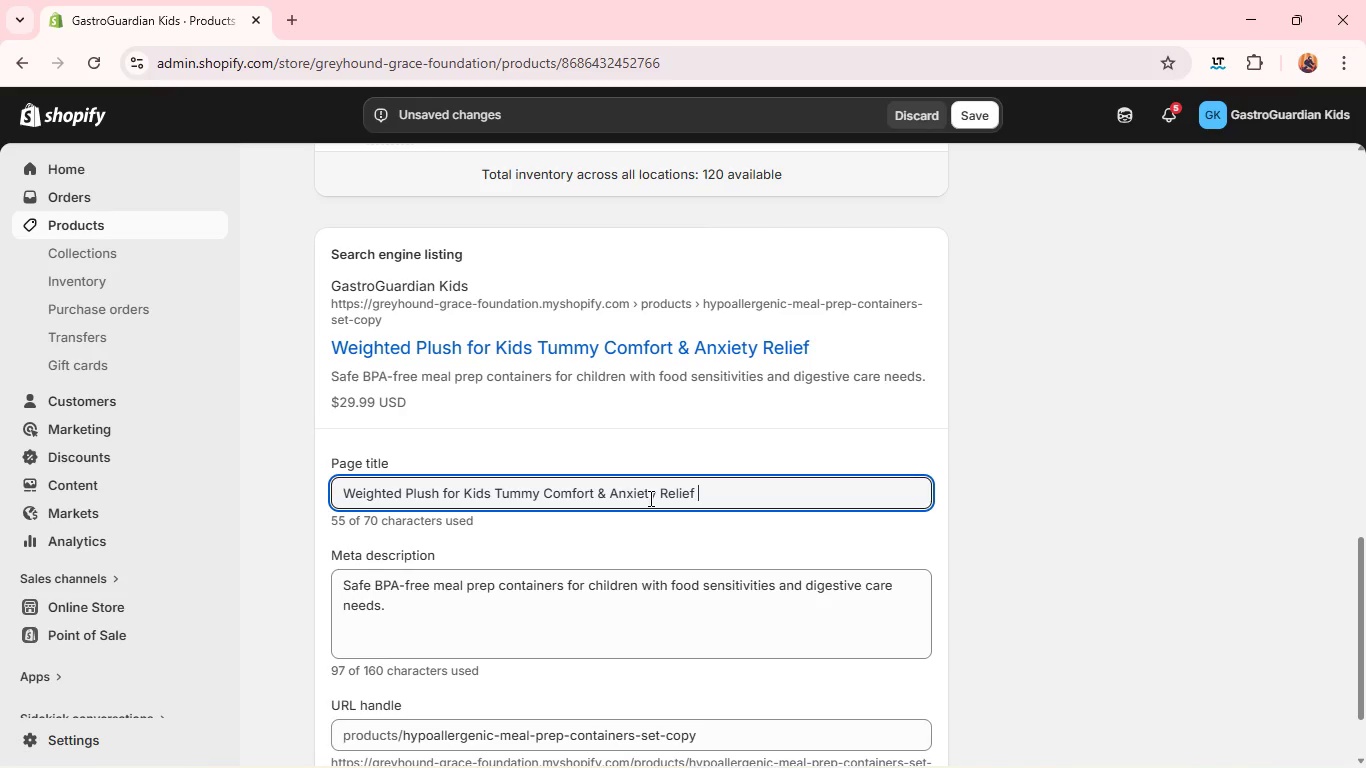 
double_click([595, 597])
 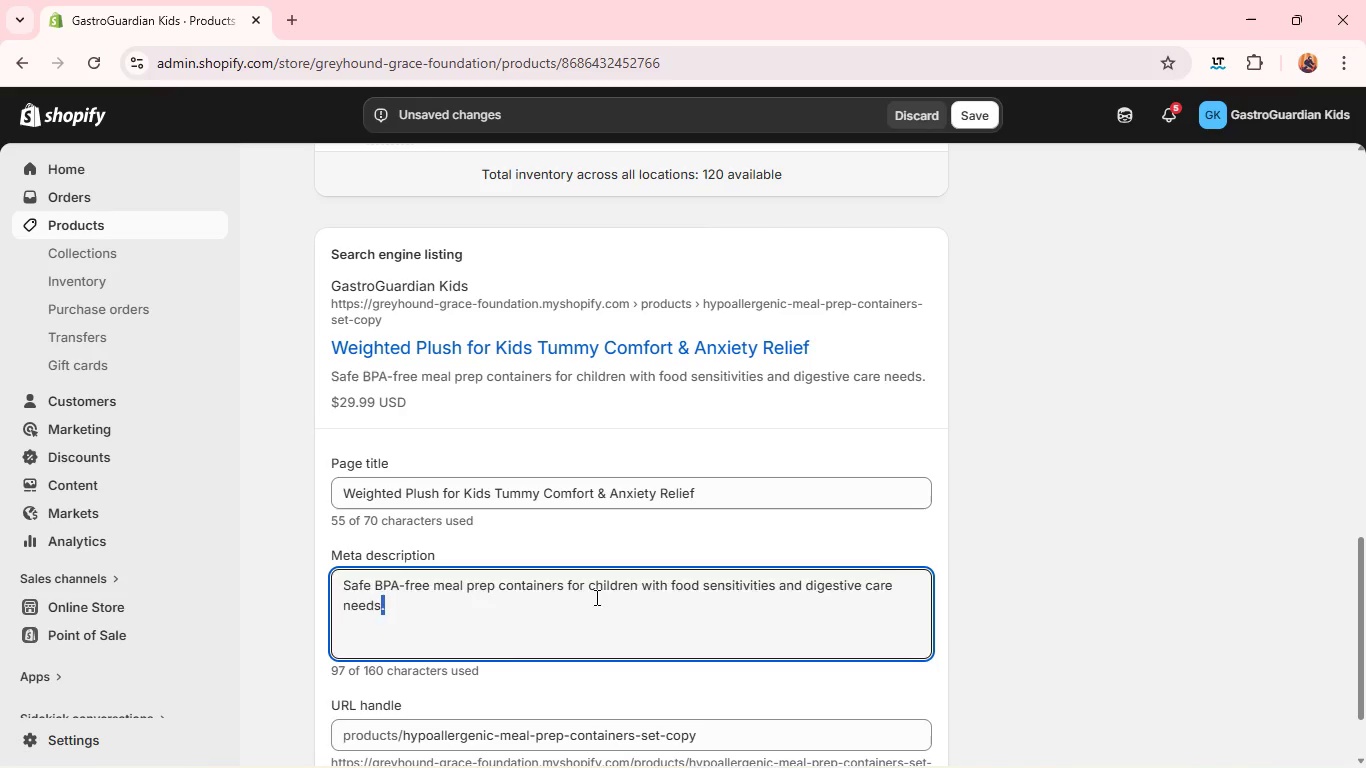 
triple_click([595, 597])
 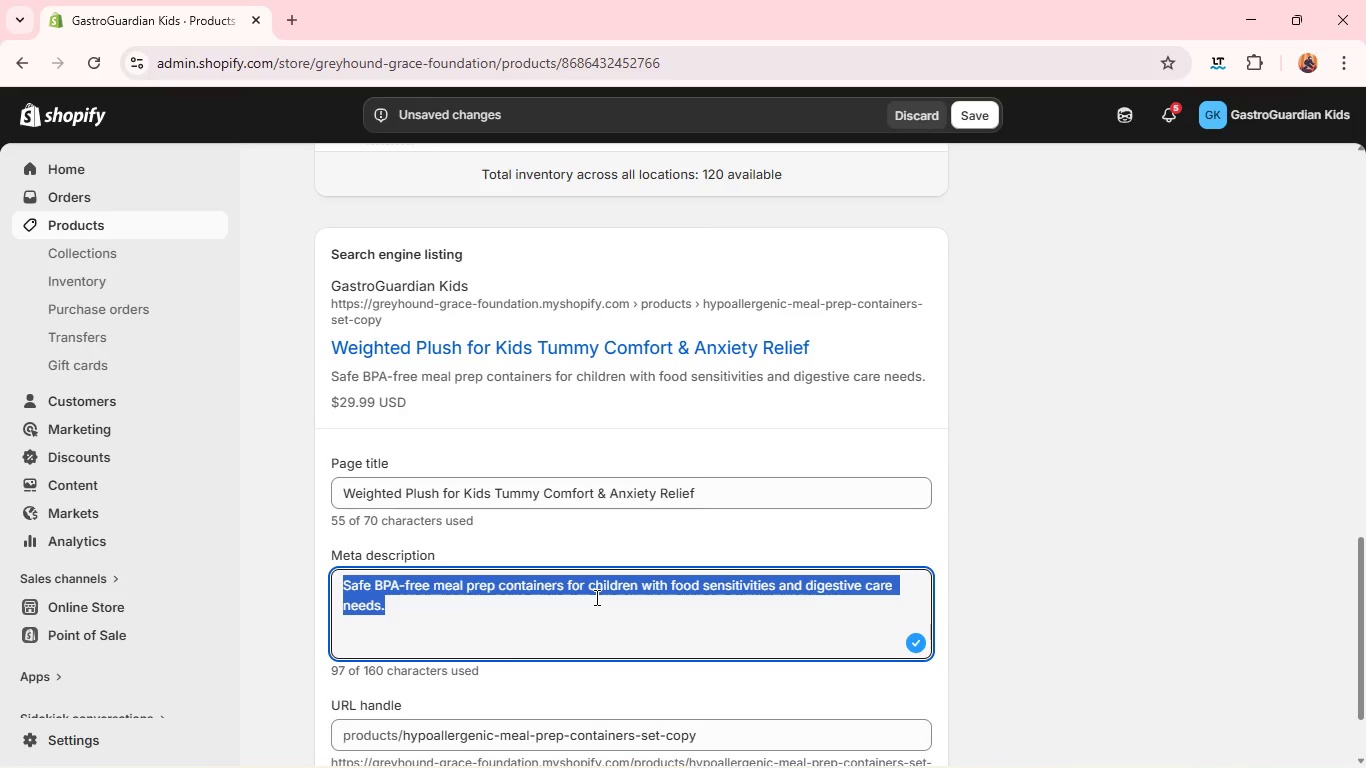 
key(Backspace)
 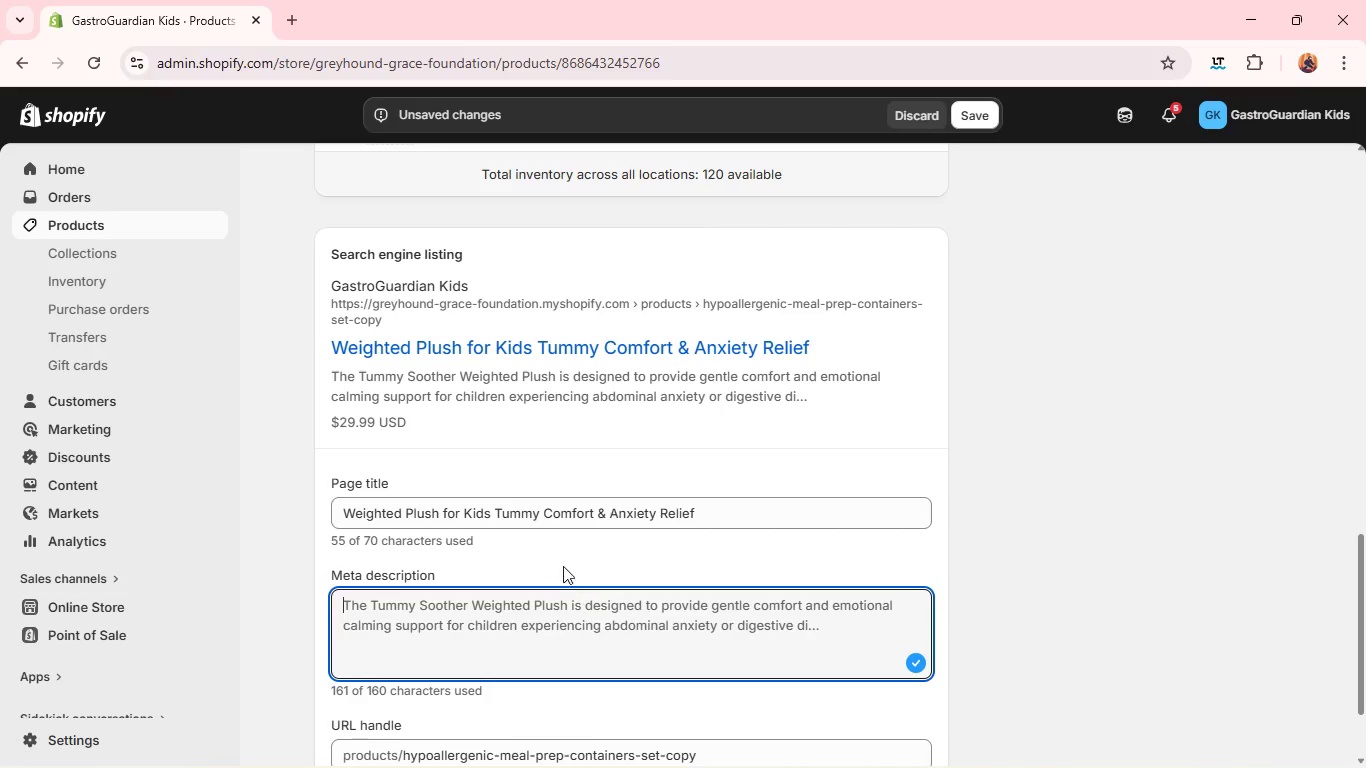 
wait(13.28)
 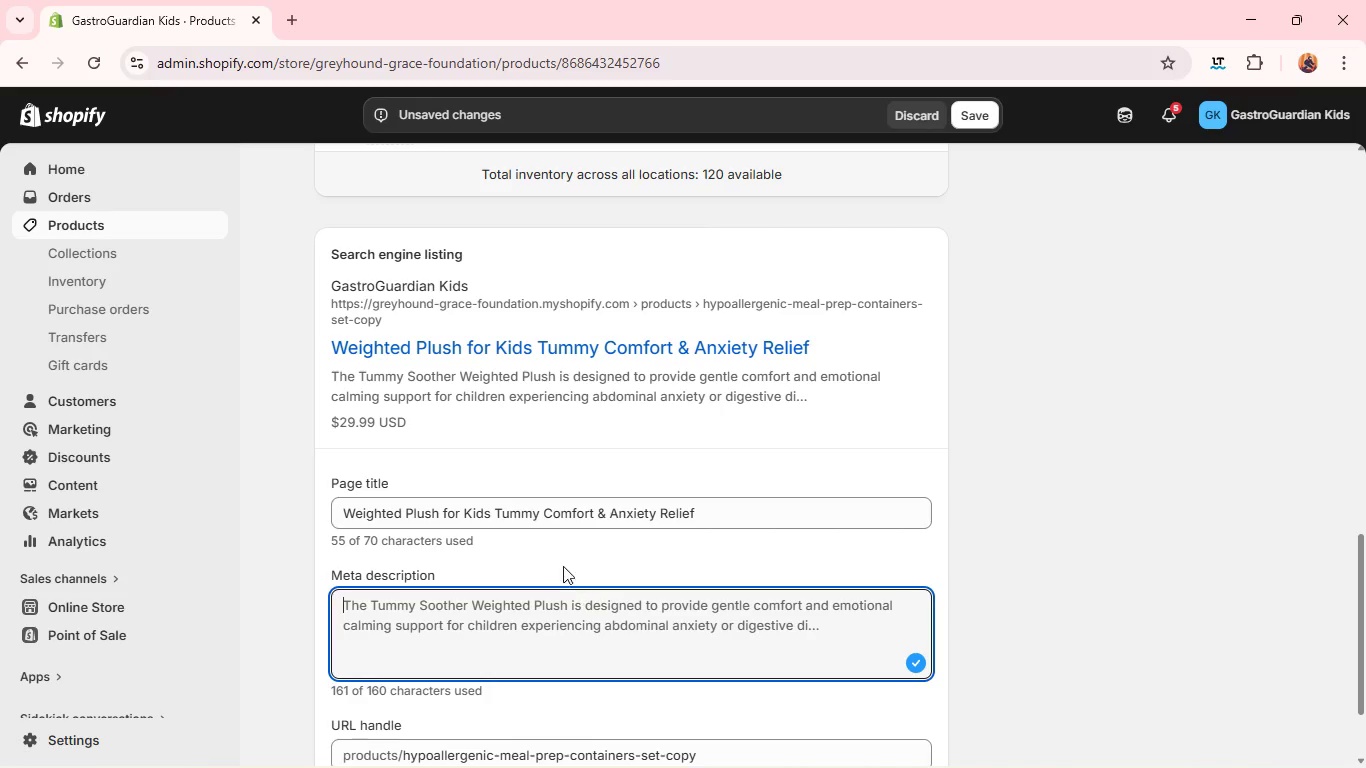 
hold_key(key=ShiftLeft, duration=0.48)
 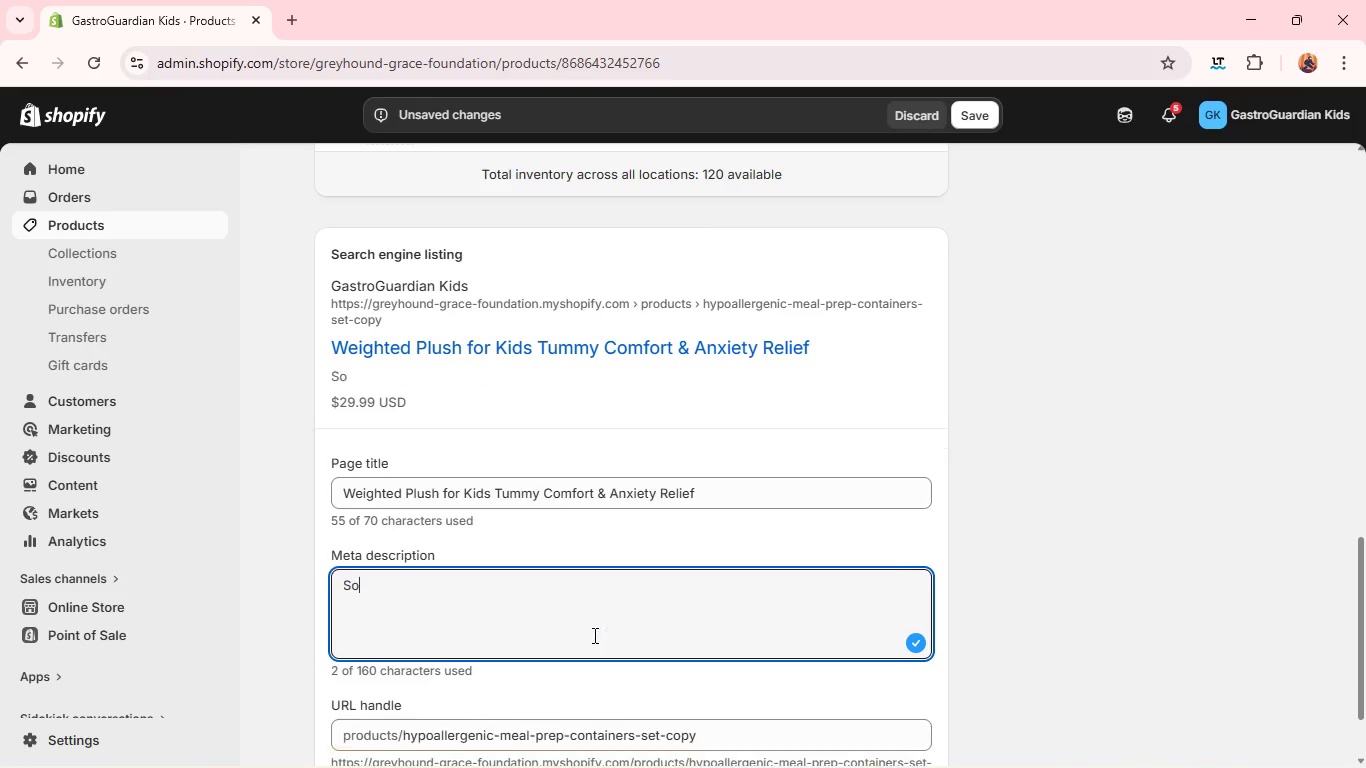 
type(soft weighted plush toy designed to sooth kids with abdominal discomfort relaxtion)
 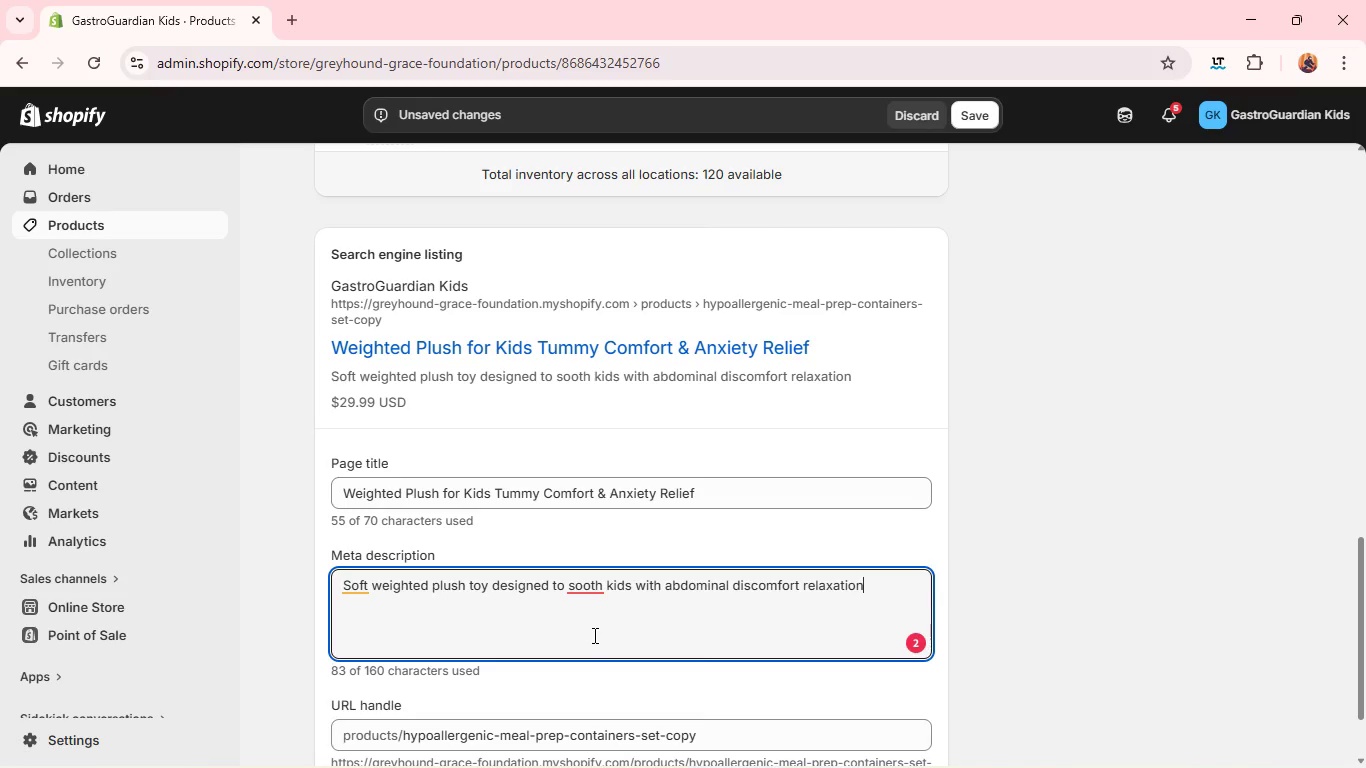 
left_click([584, 590])
 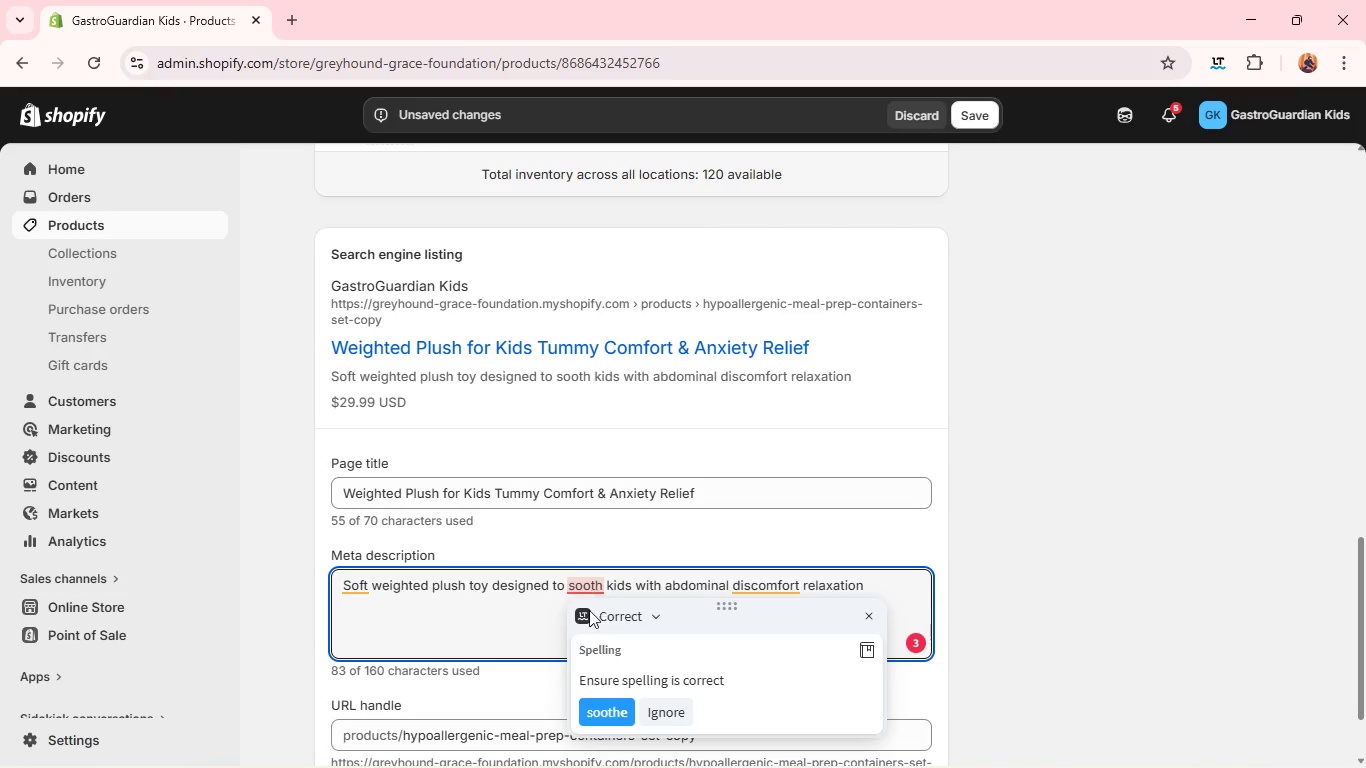 
left_click([603, 717])
 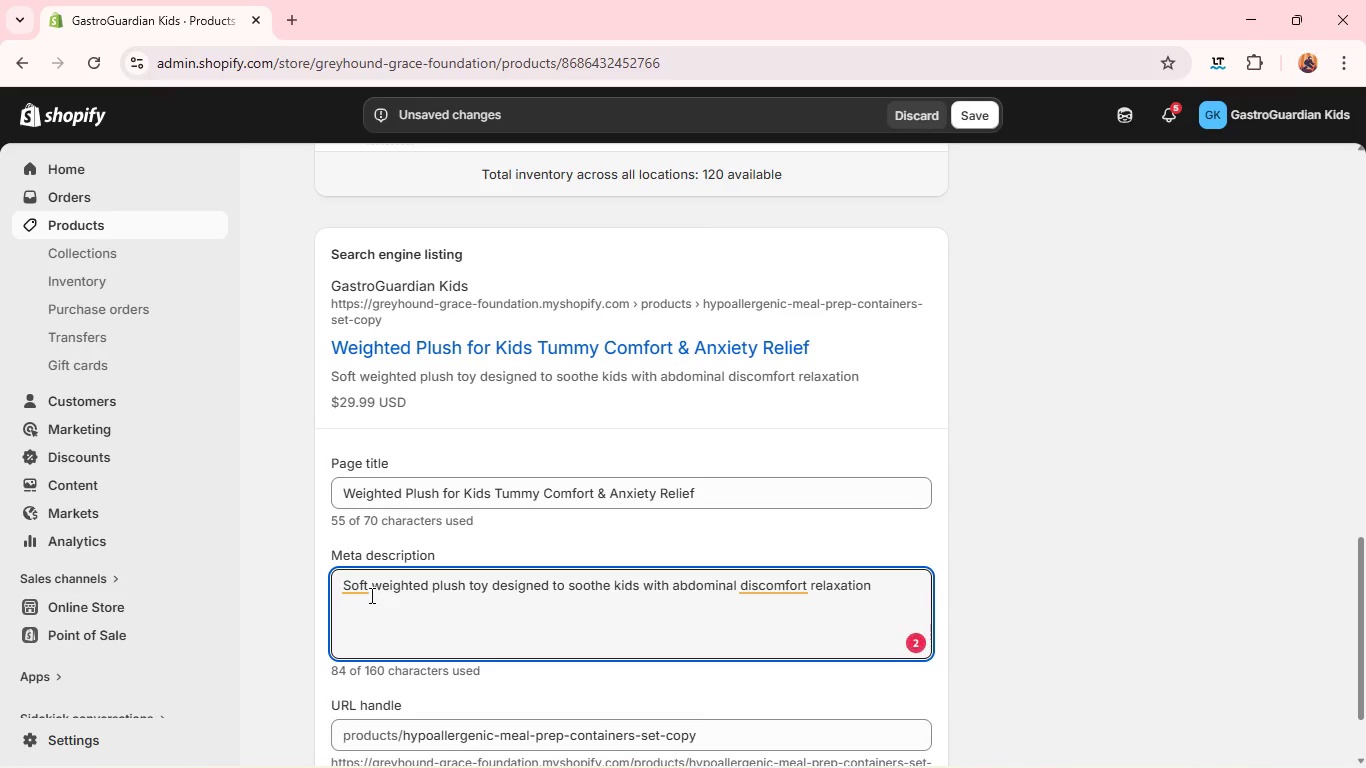 
left_click([358, 584])
 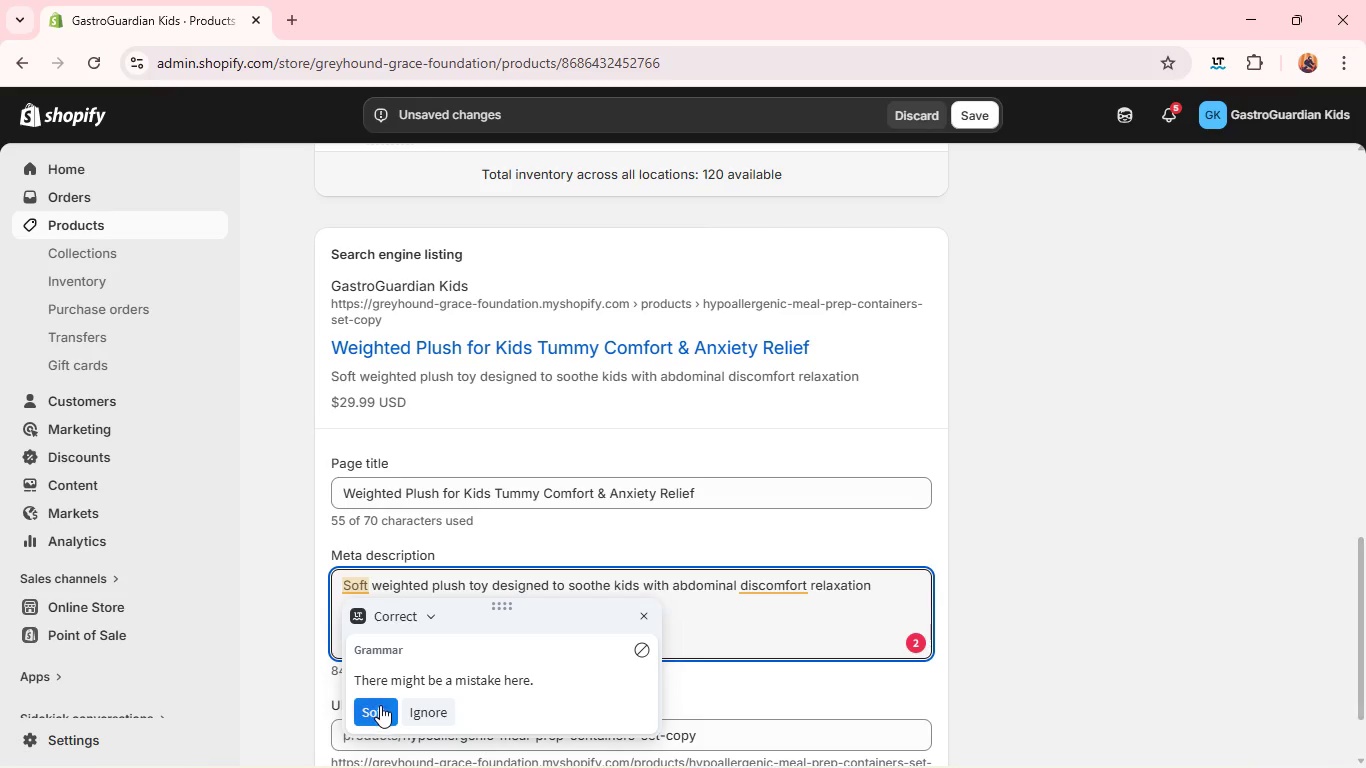 
left_click([380, 705])
 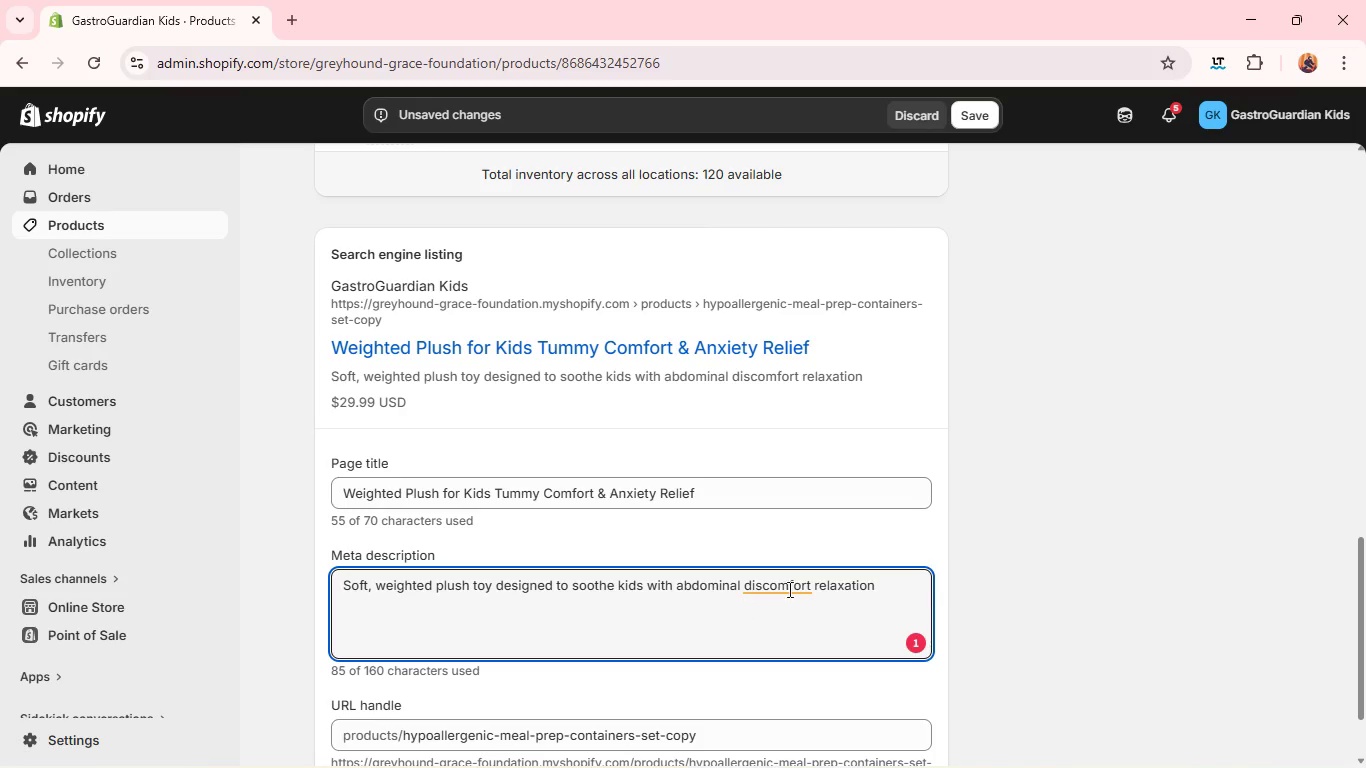 
left_click([796, 585])
 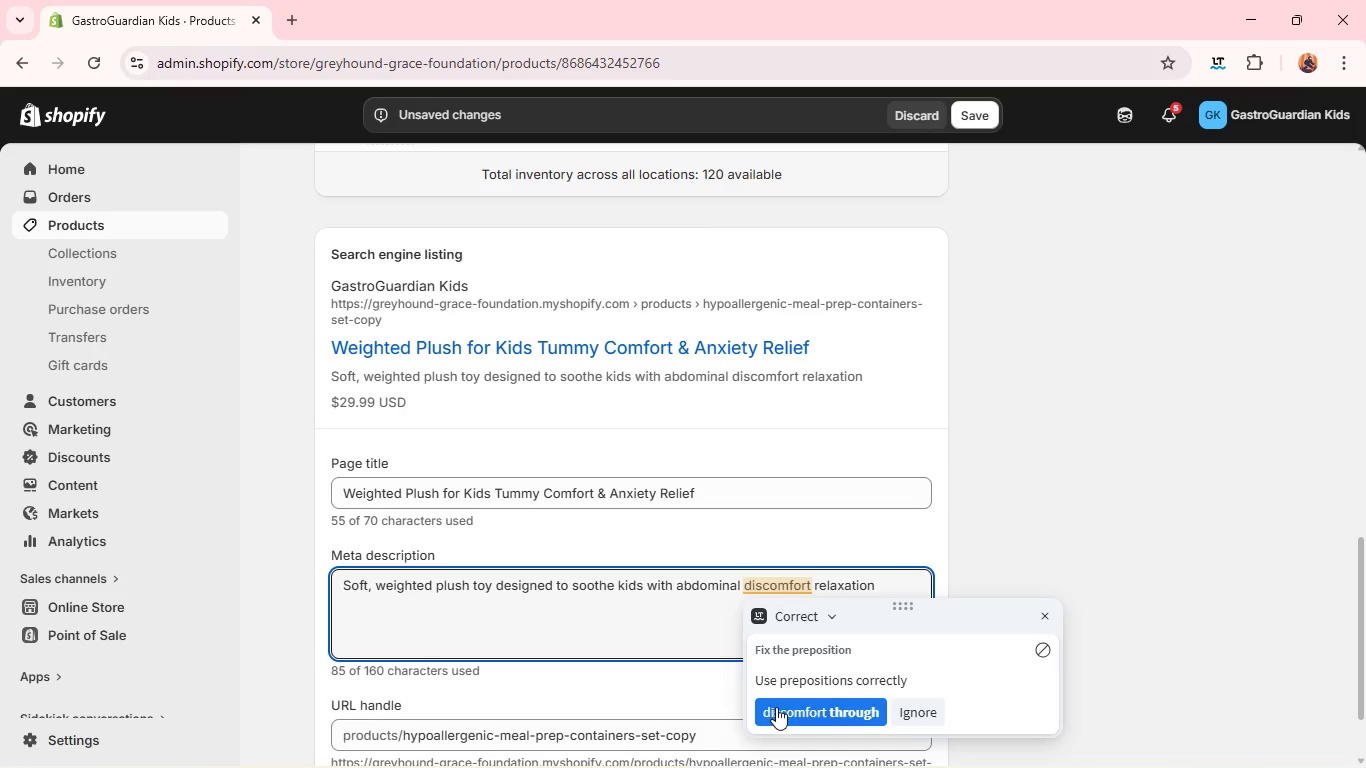 
left_click([776, 707])
 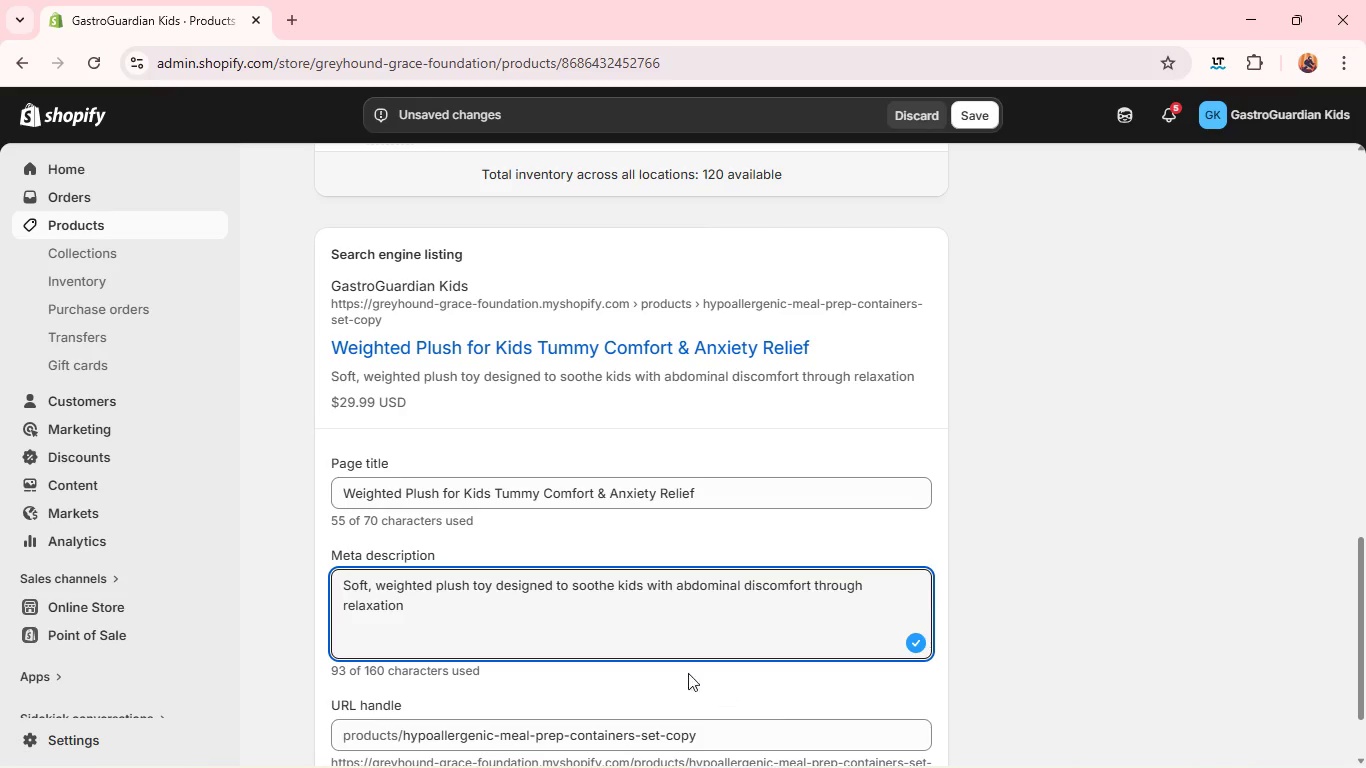 
left_click([644, 622])
 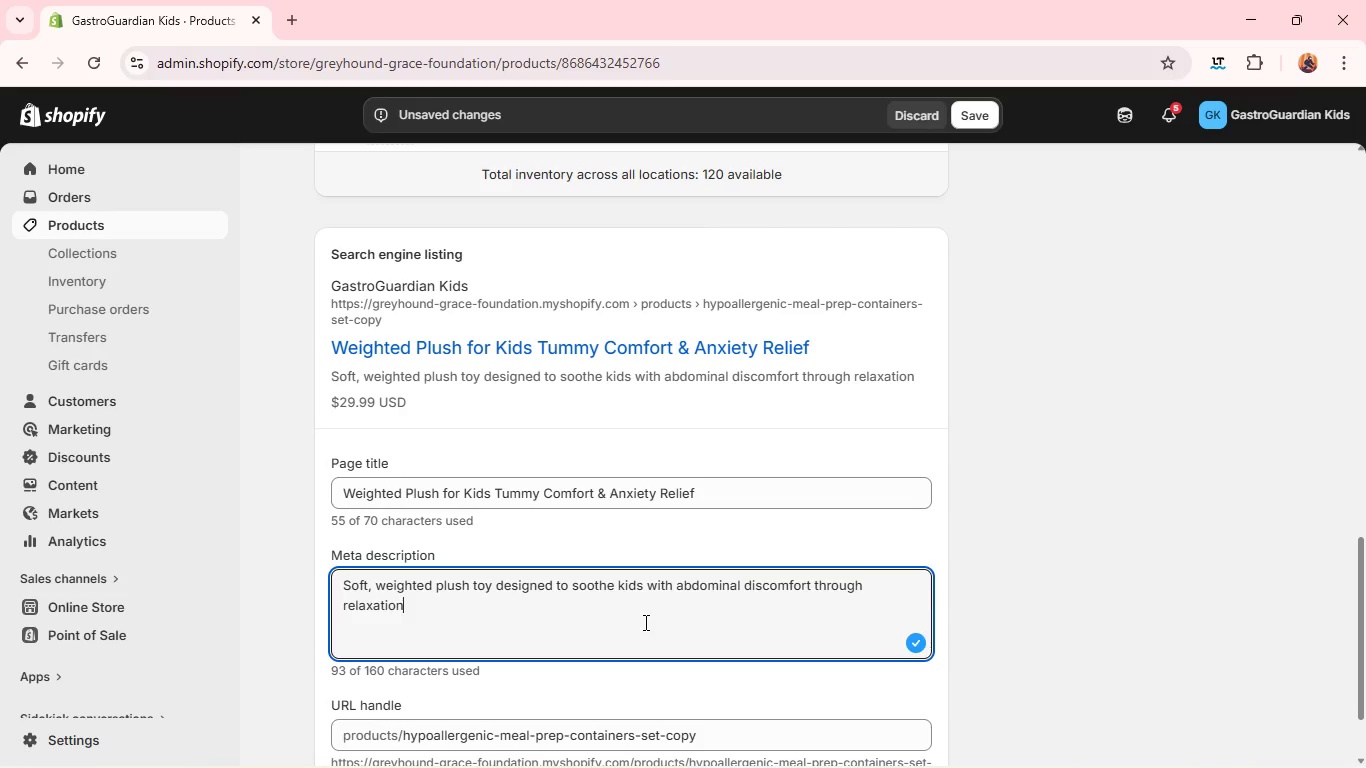 
key(Period)
 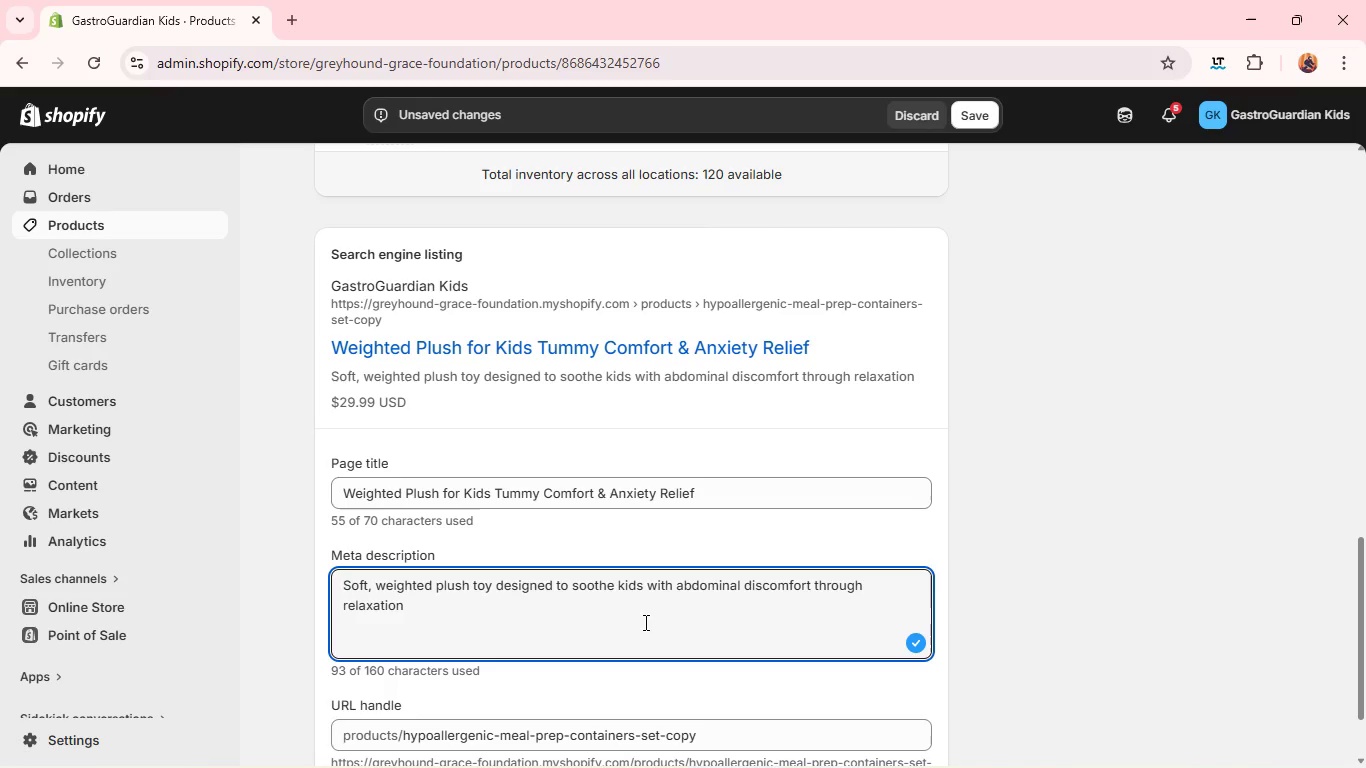 
key(Space)
 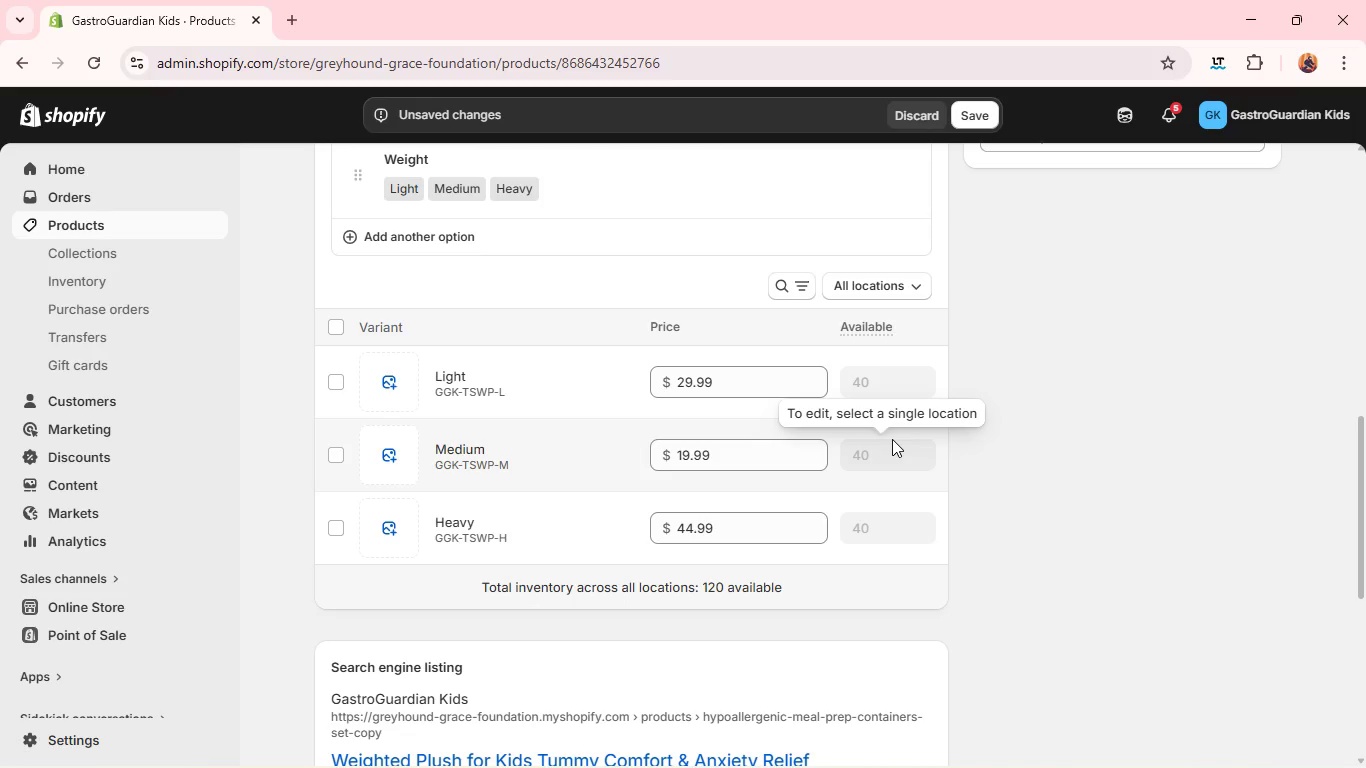 
wait(18.64)
 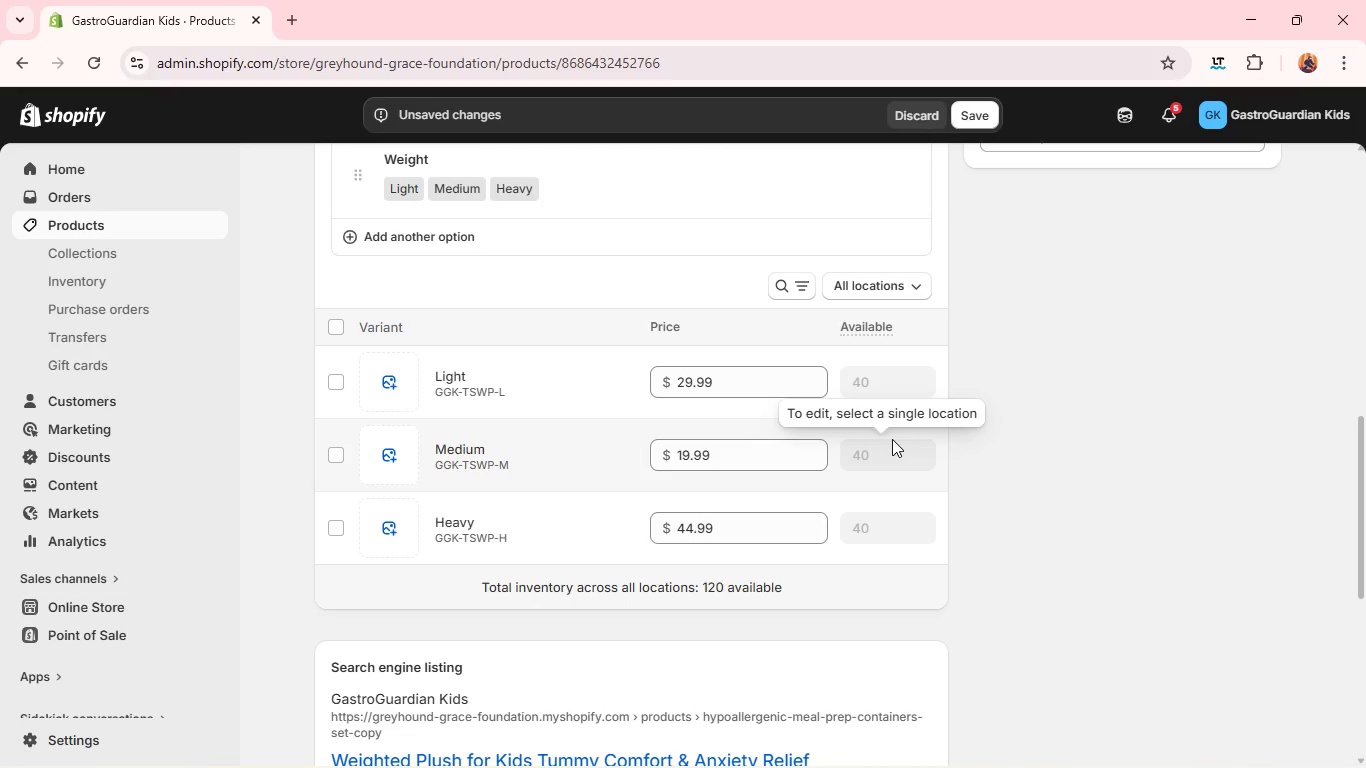 
left_click([1163, 287])
 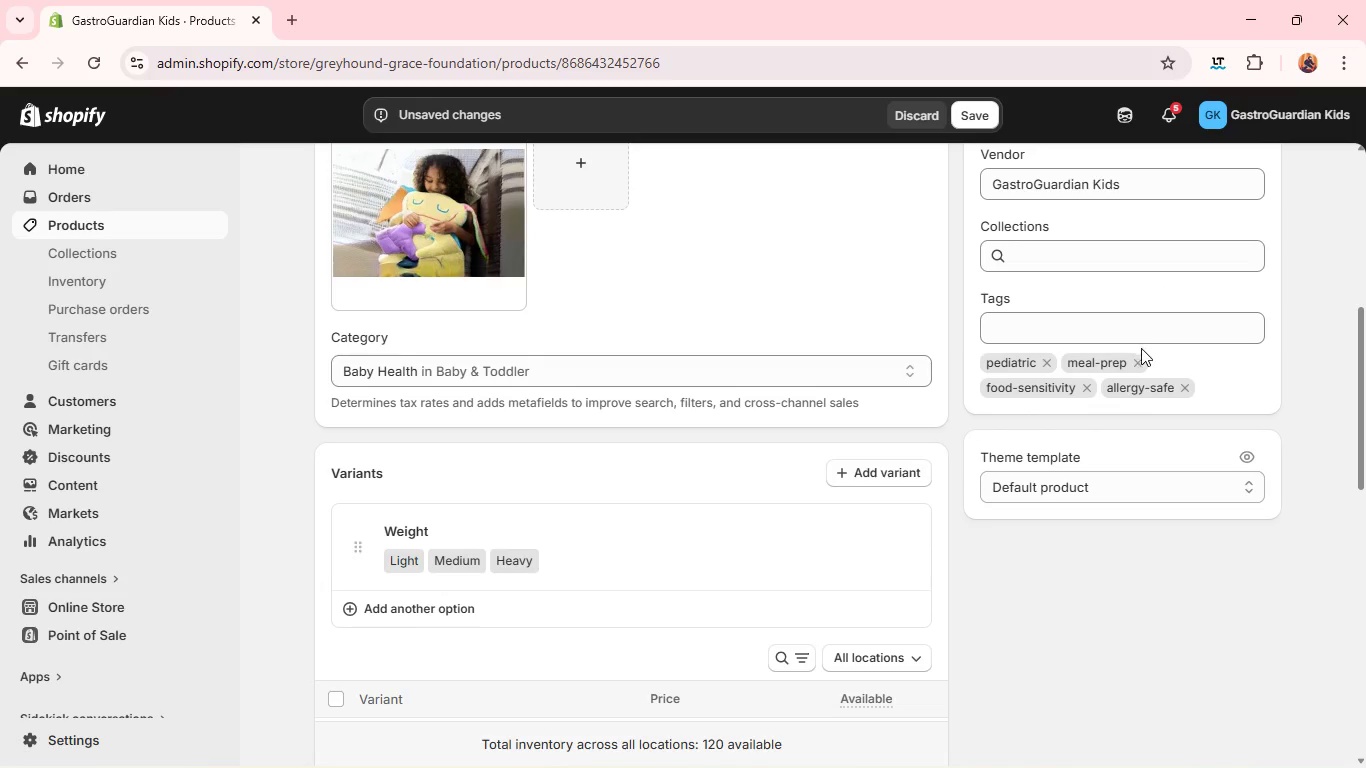 
left_click([1141, 360])
 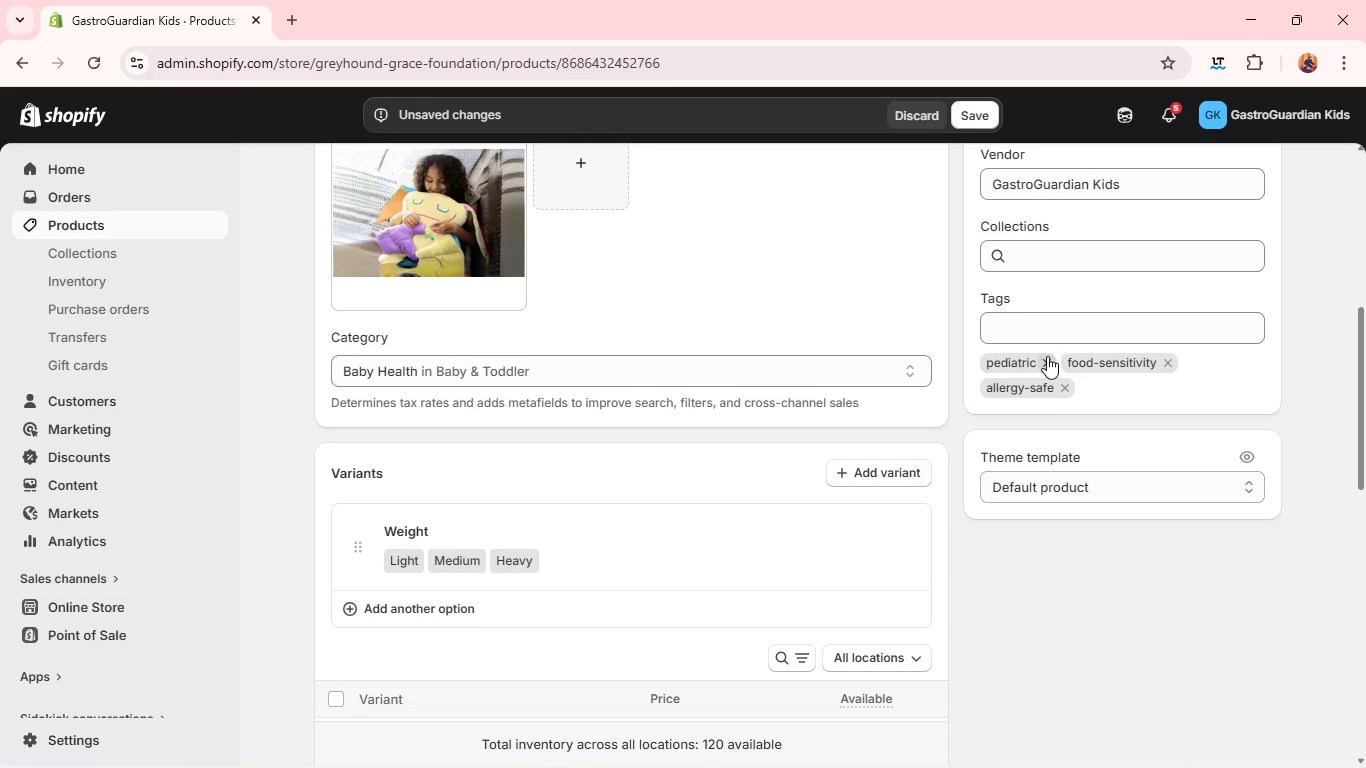 
left_click([1046, 356])
 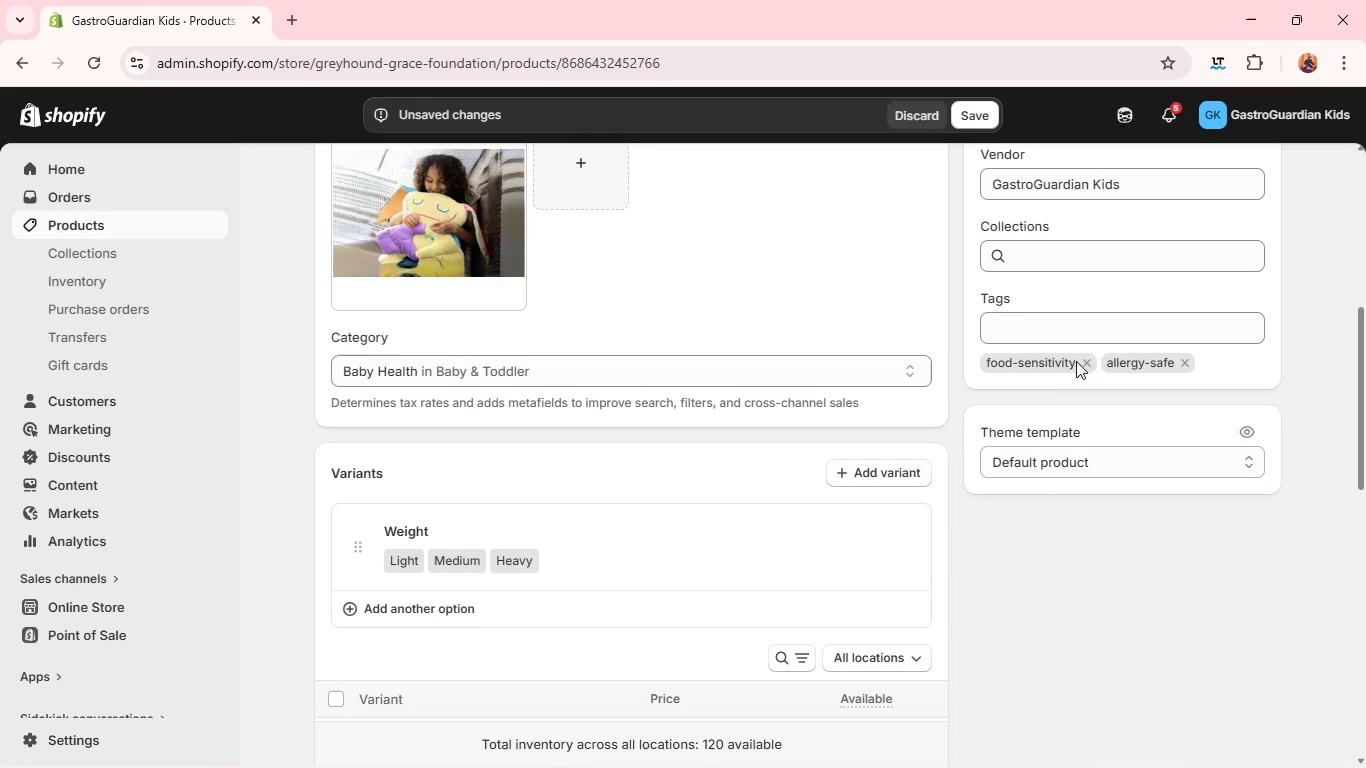 
left_click([1084, 362])
 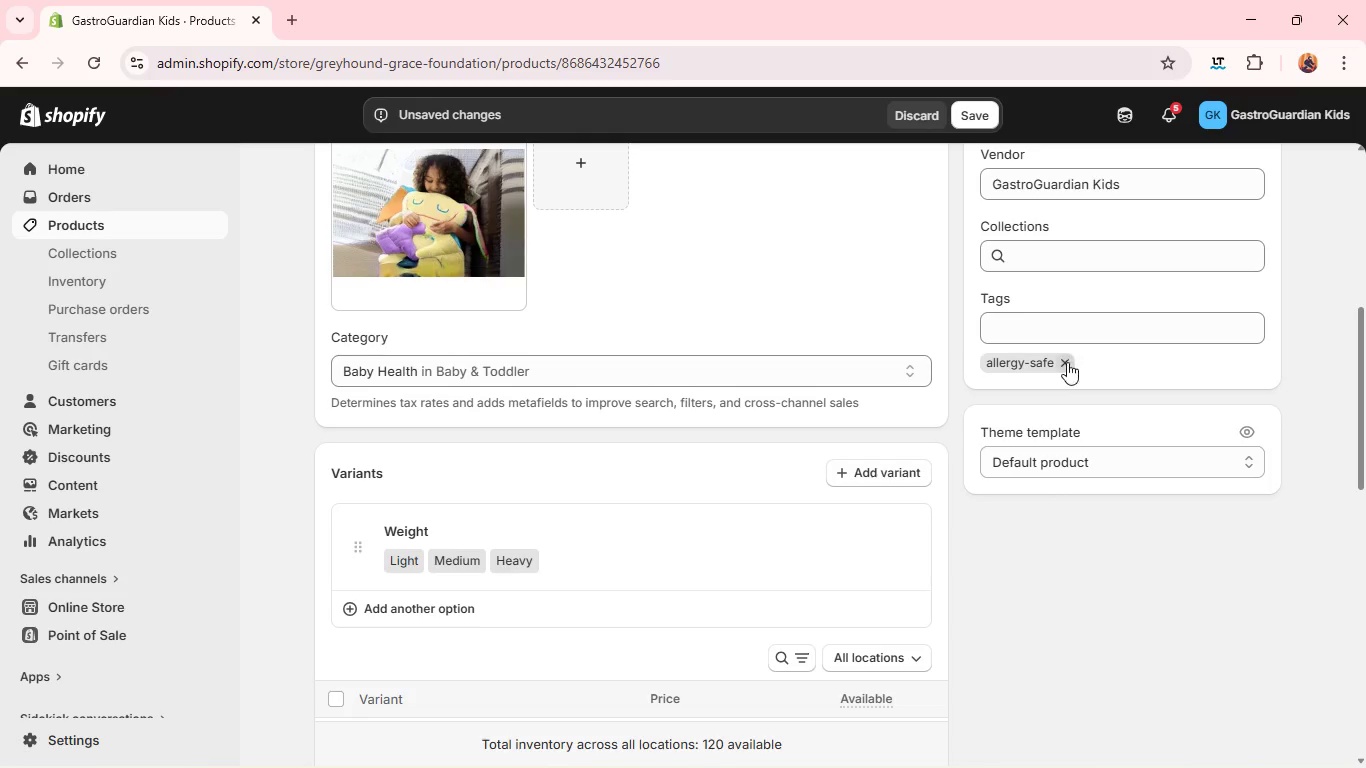 
left_click([1065, 362])
 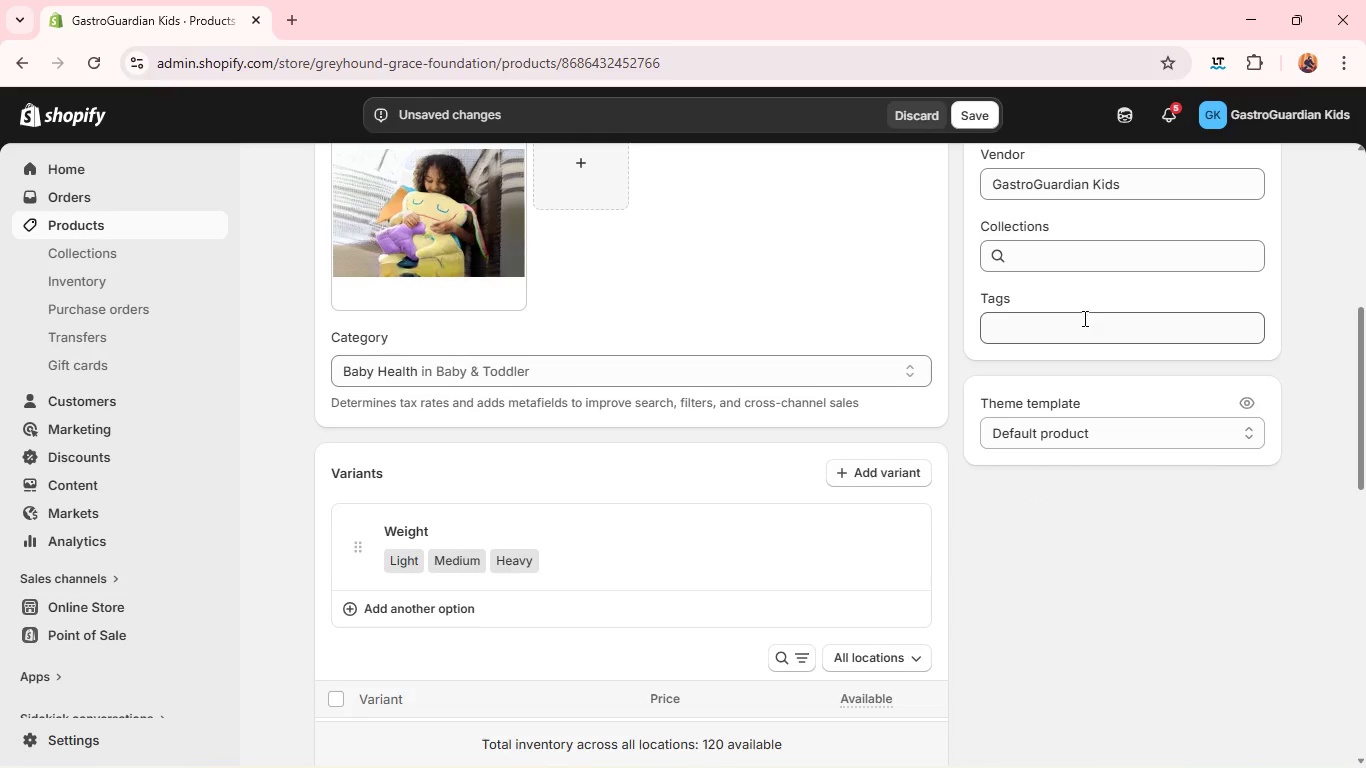 
left_click([1070, 247])
 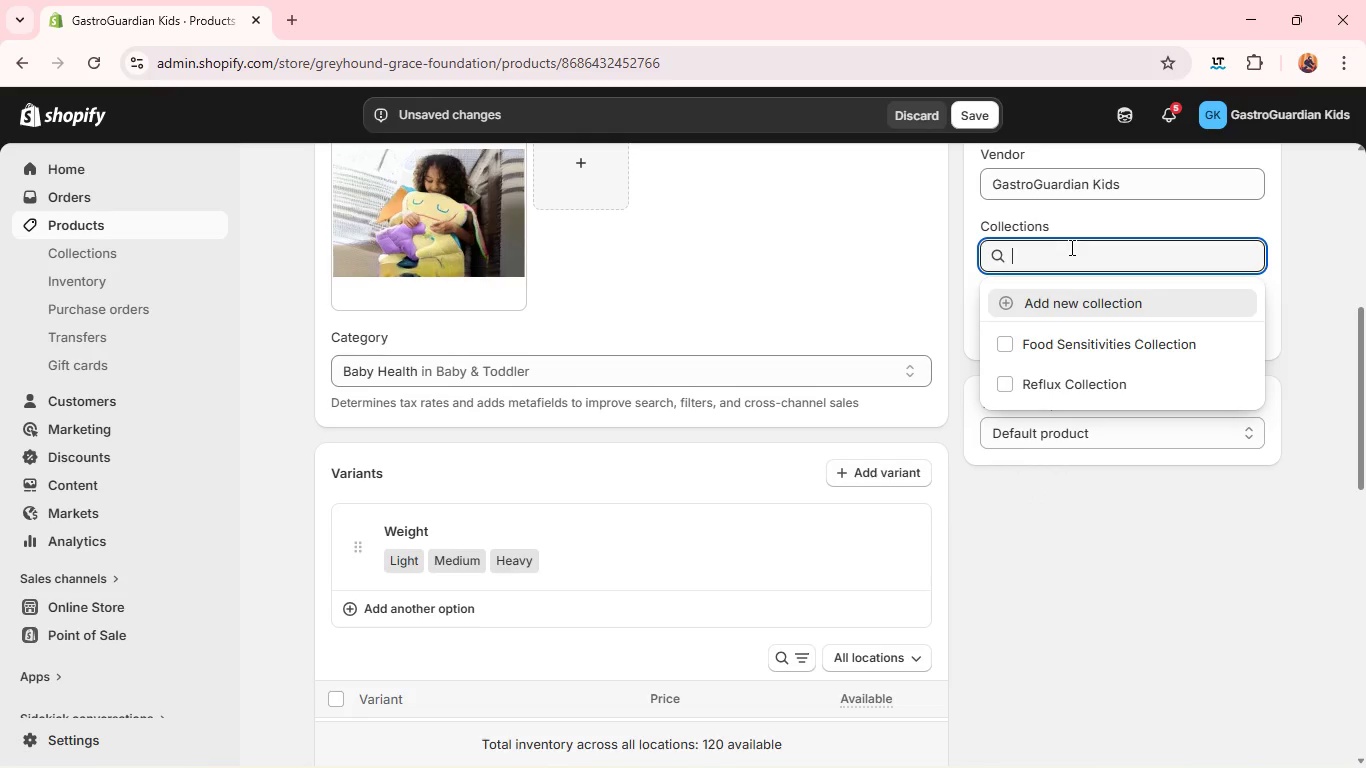 
type(ABDominal ANXiety collection)
 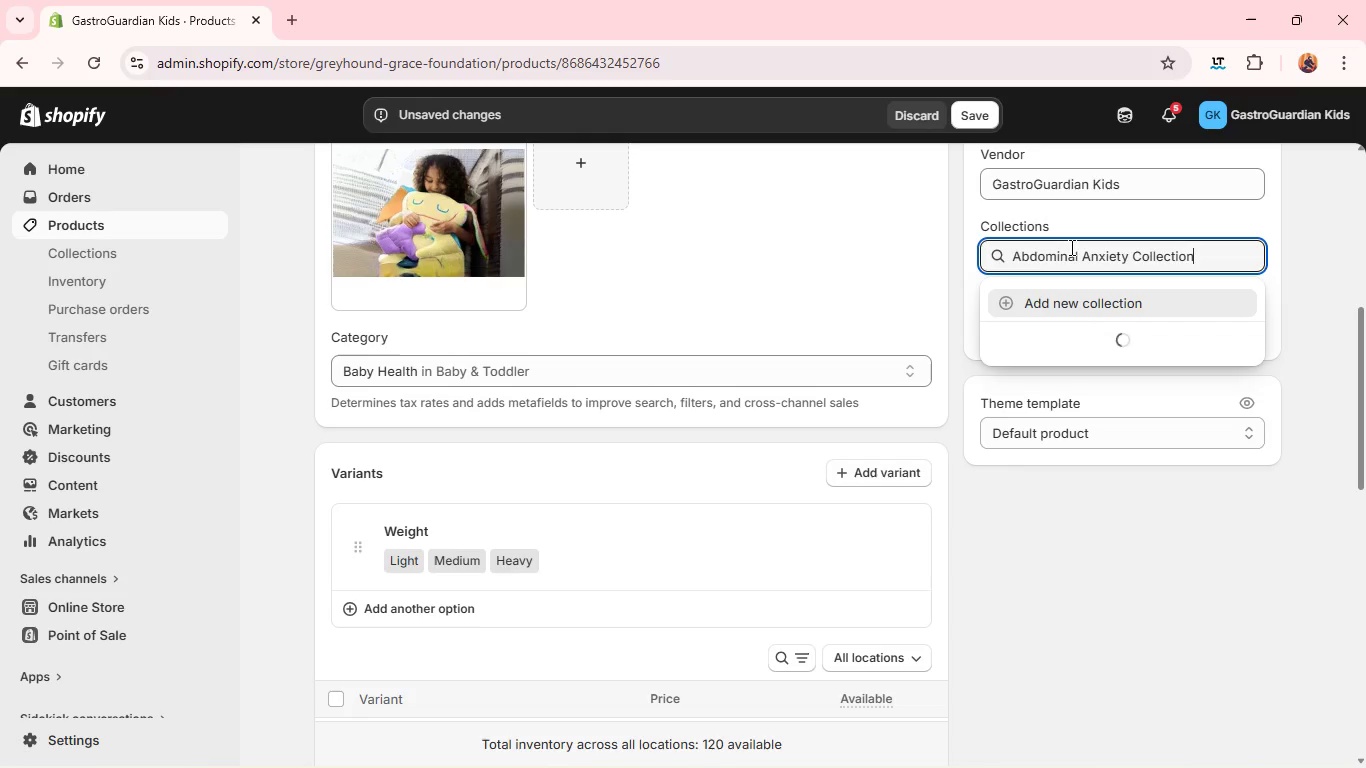 
left_click([1062, 306])
 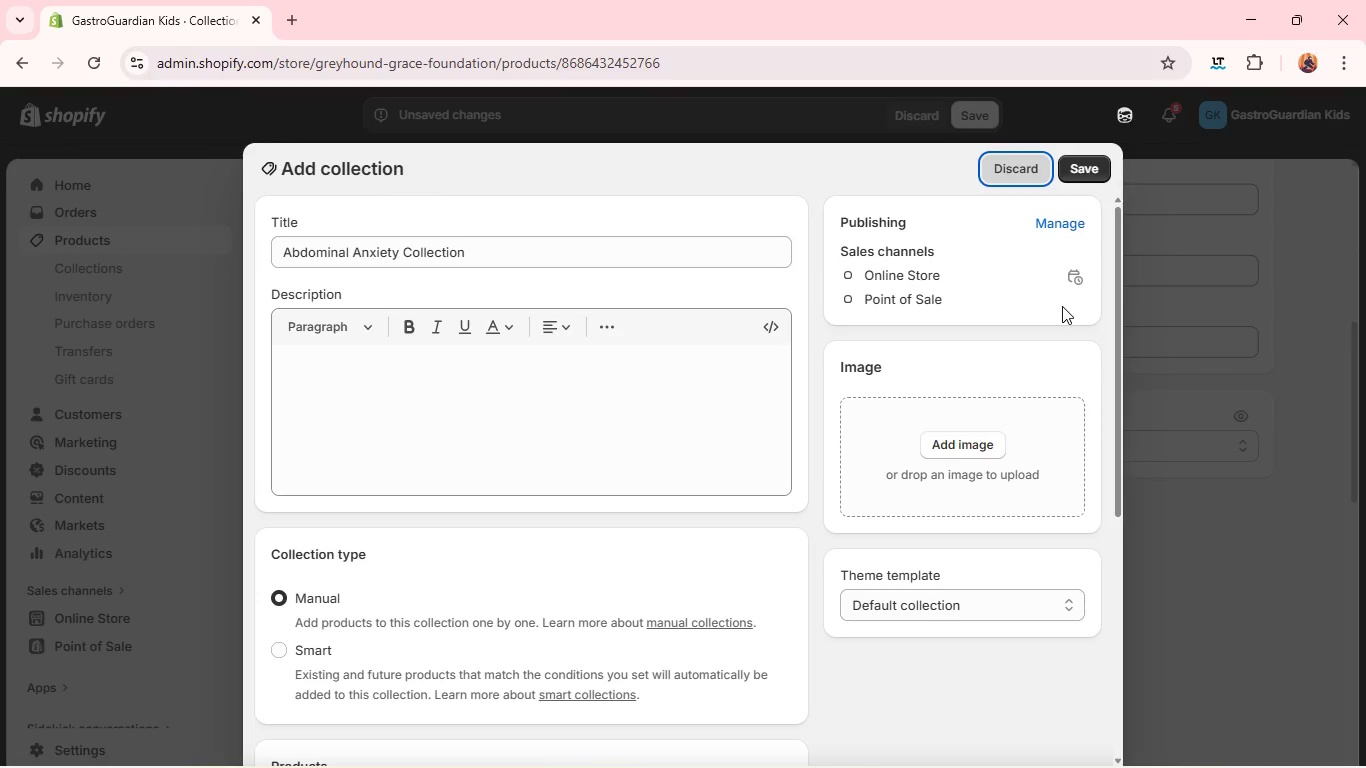 
wait(11.17)
 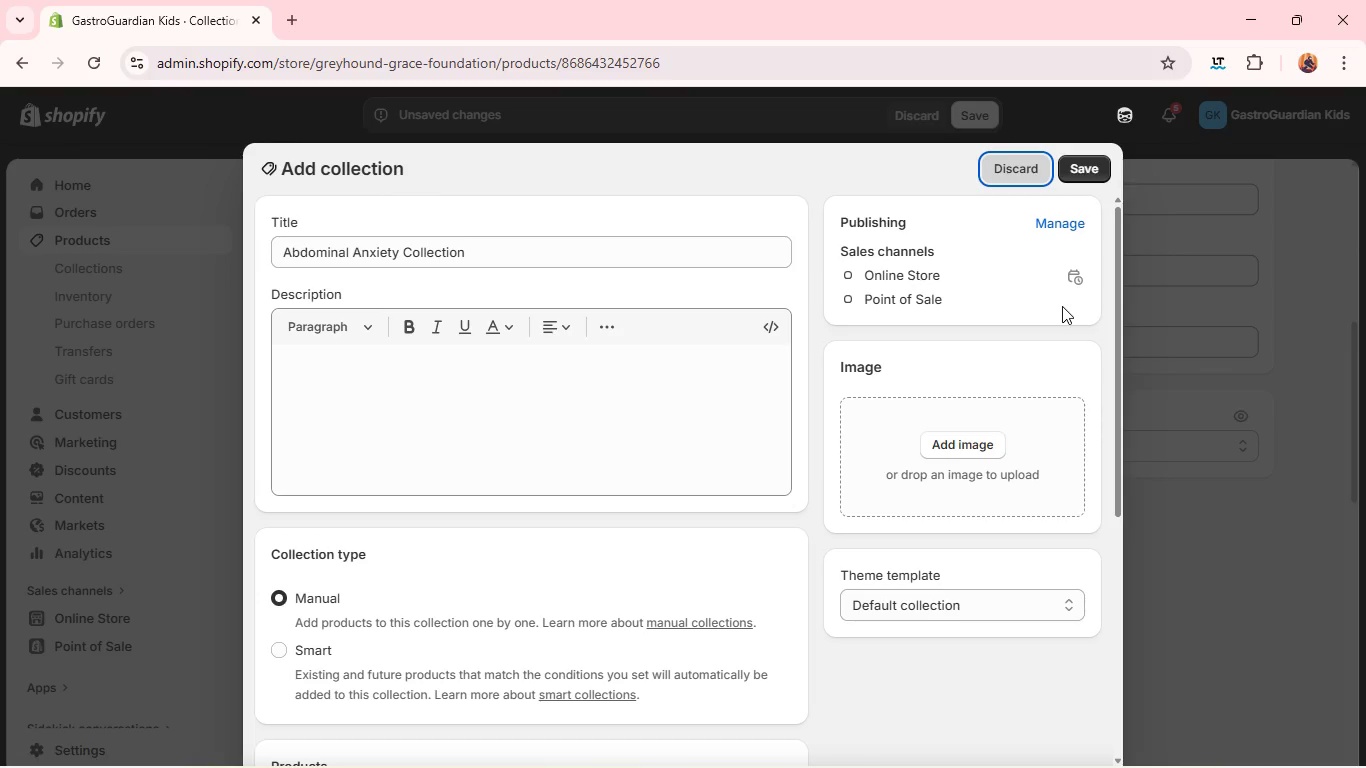 
left_click([1090, 166])
 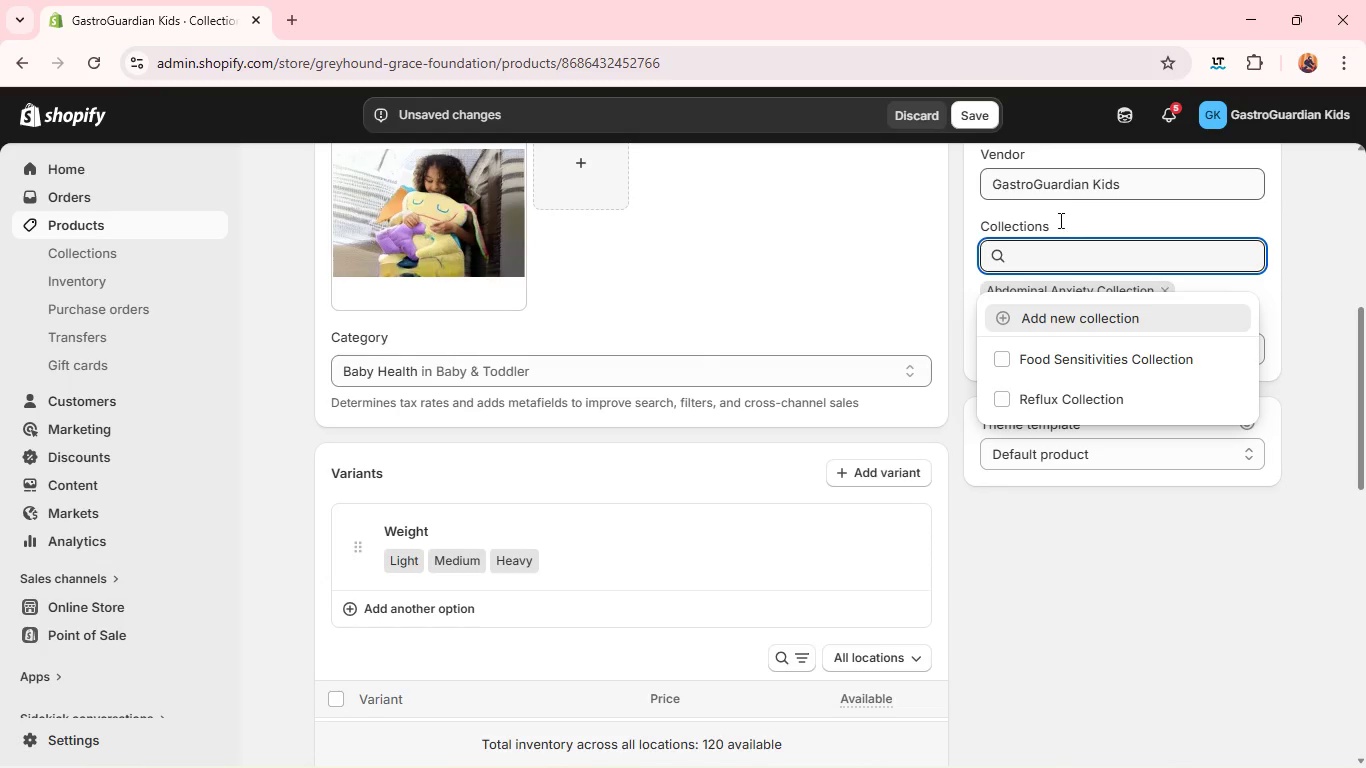 
left_click([1146, 518])
 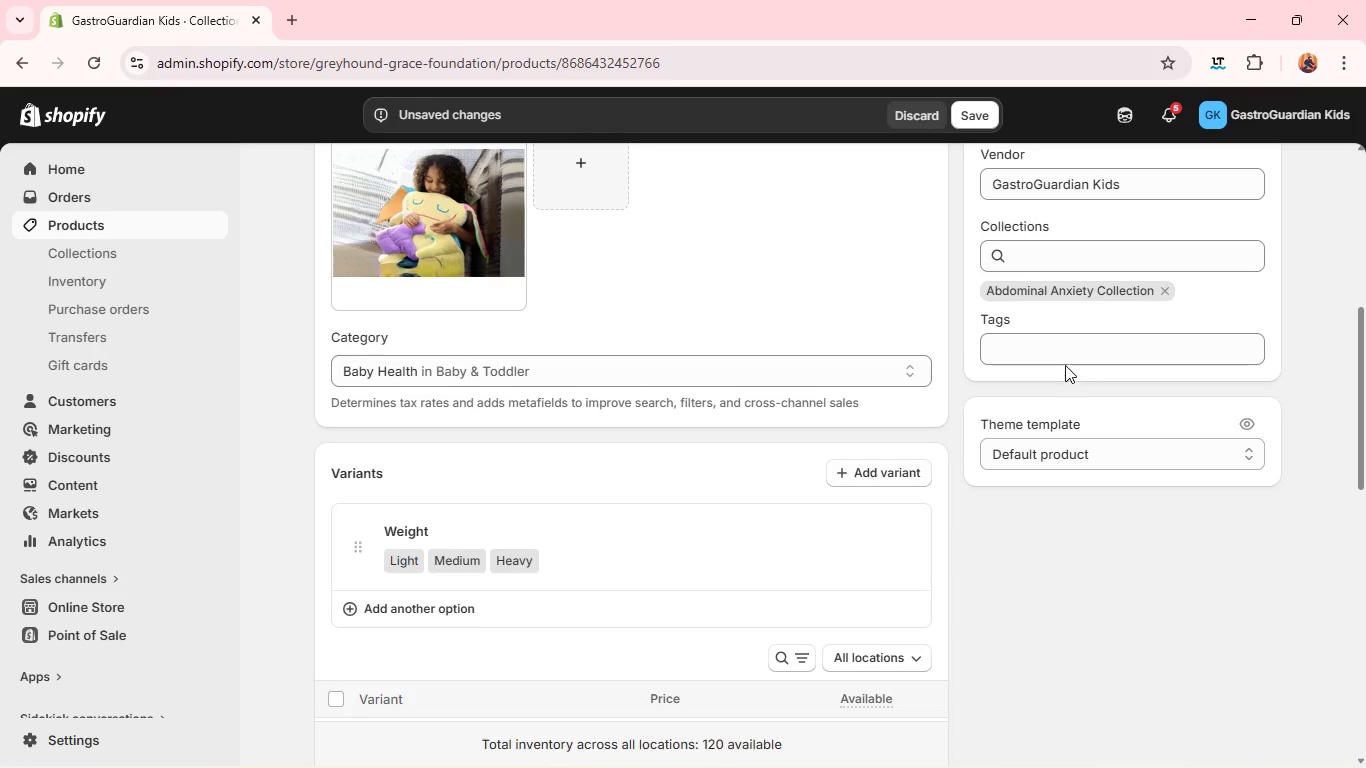 
left_click([1063, 358])
 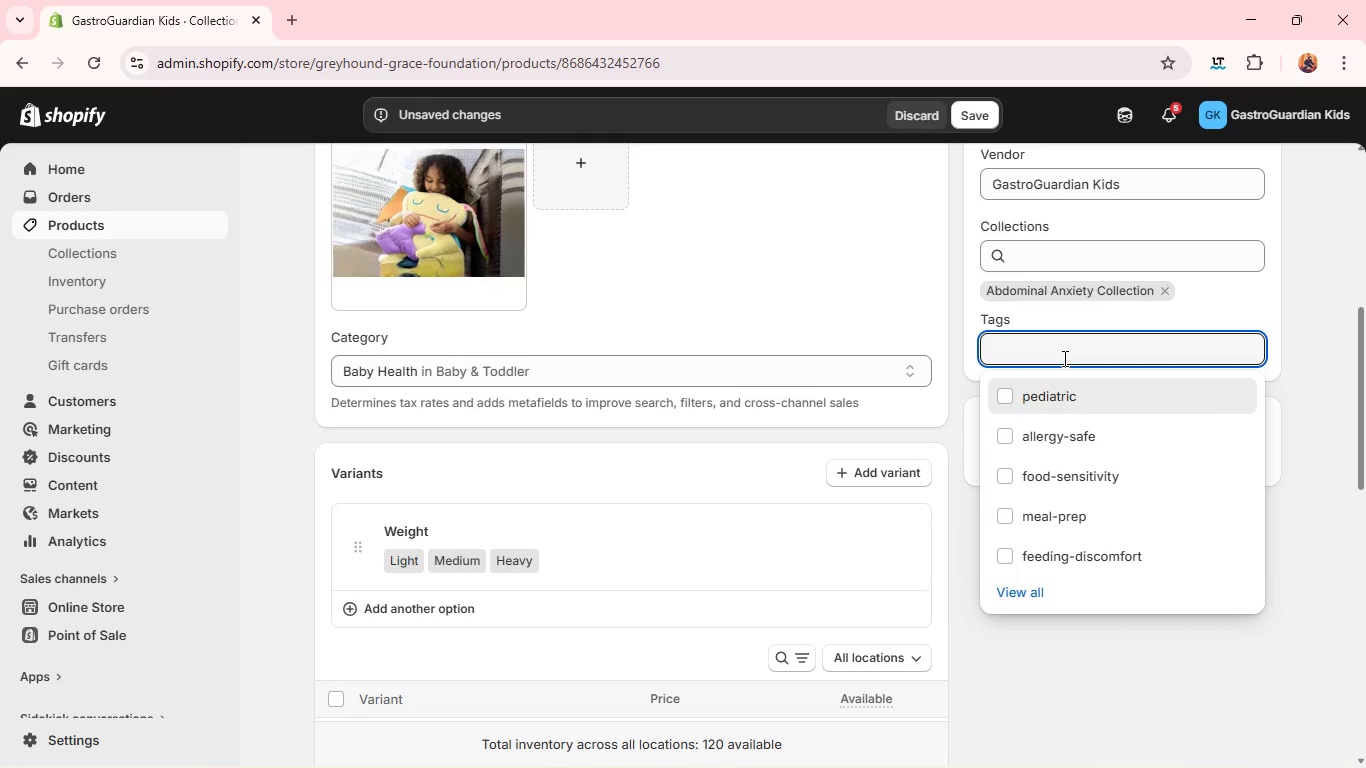 
type(abdominal-anxiety)
 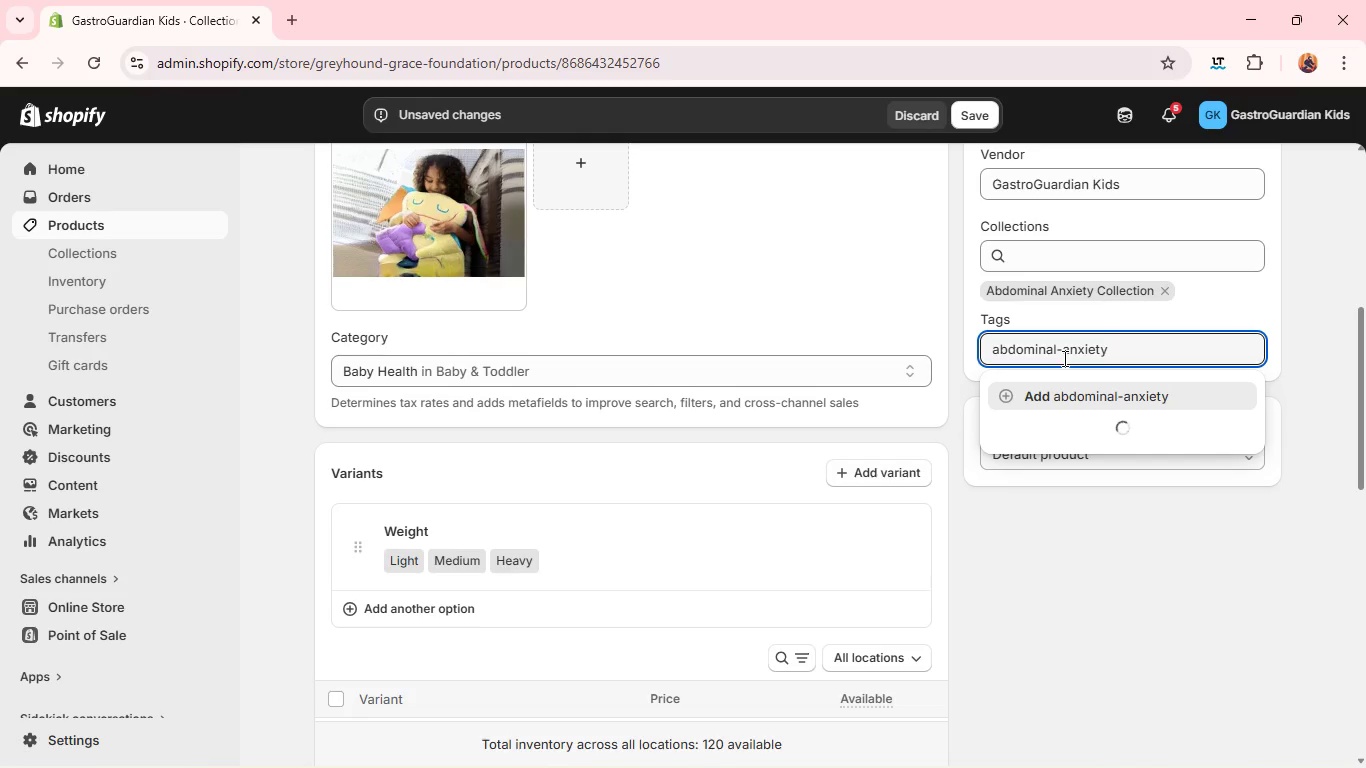 
key(Enter)
 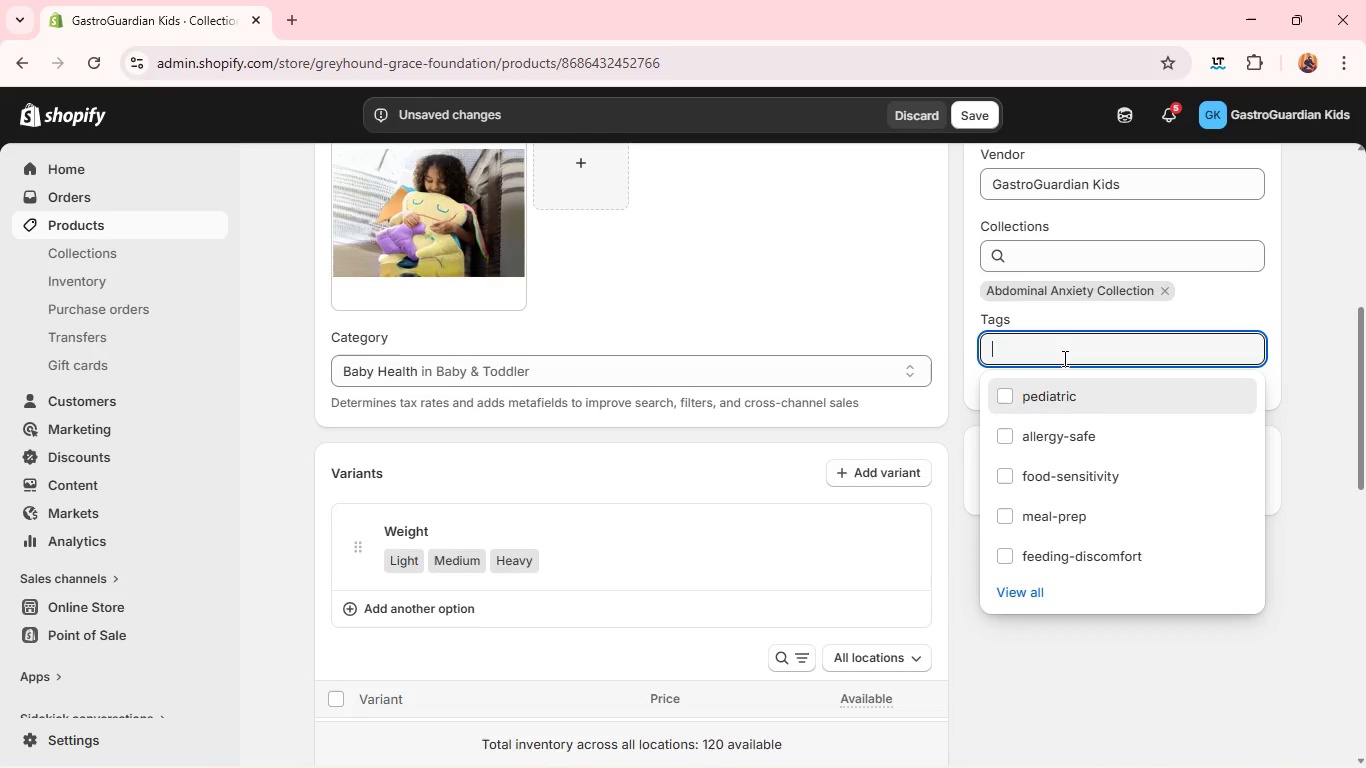 
type(cl)
key(Backspace)
type(alming)
 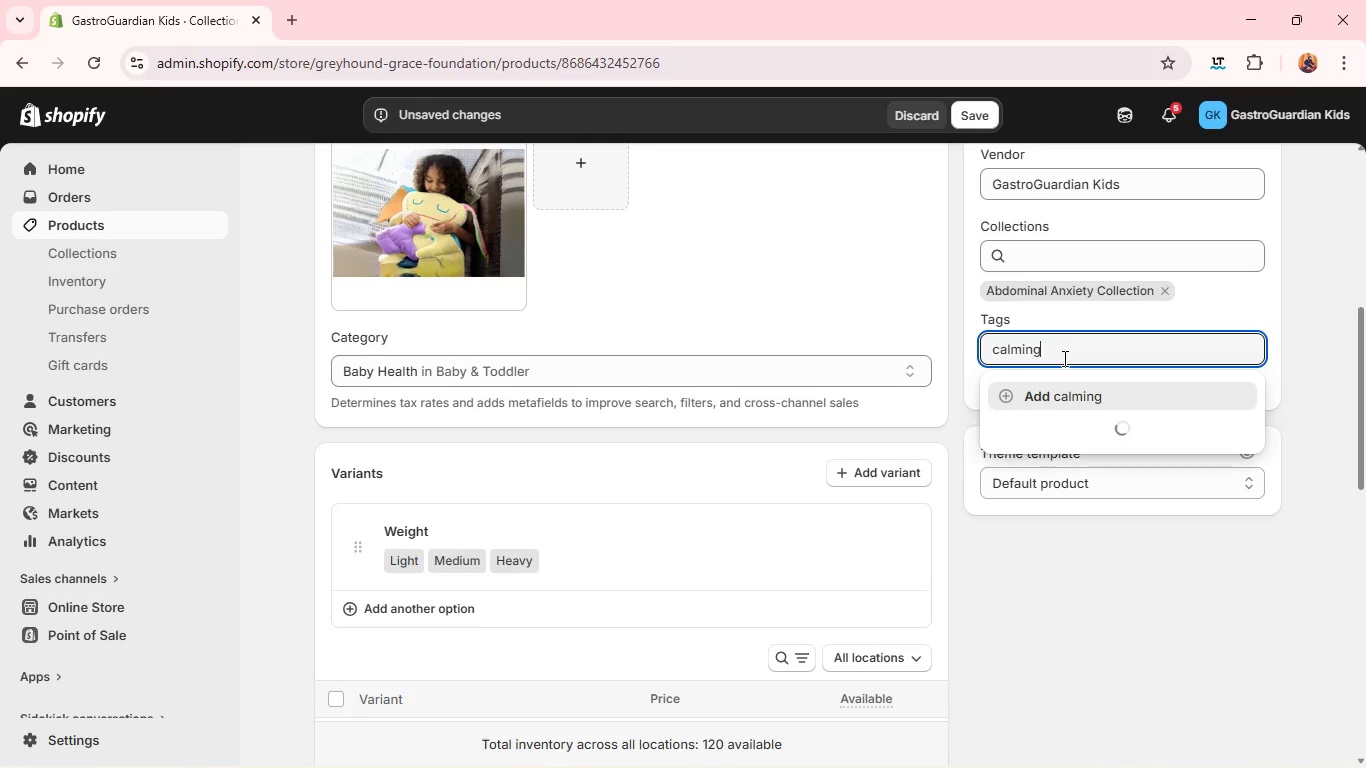 
key(Enter)
 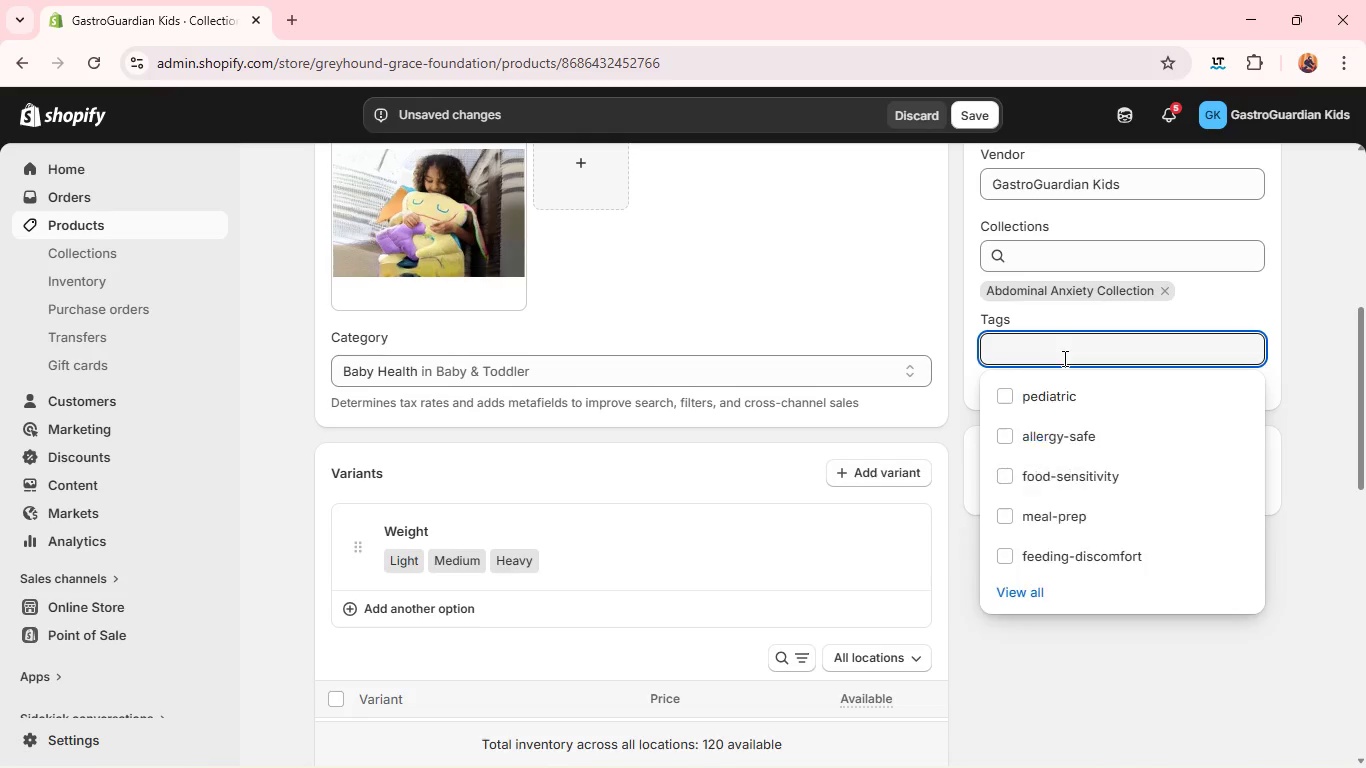 
type(stress-relief)
 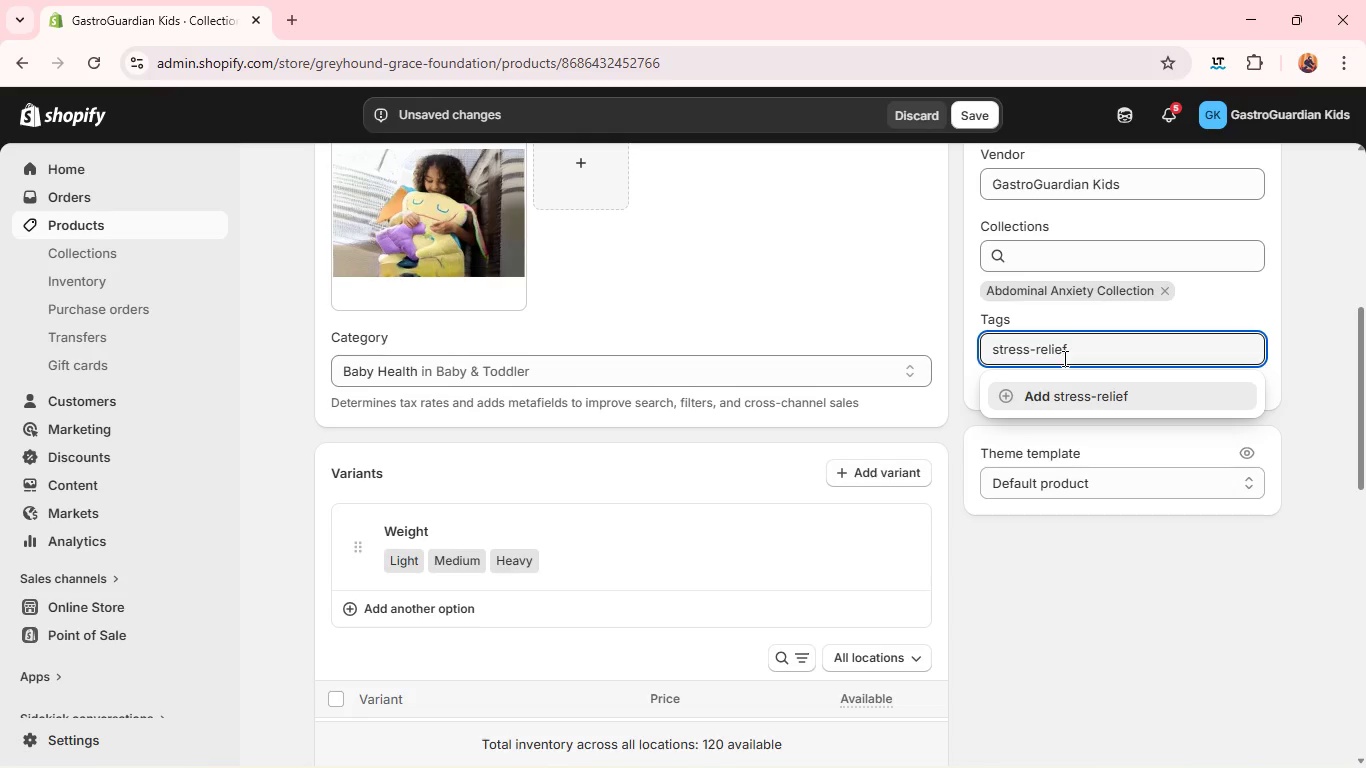 
key(Enter)
 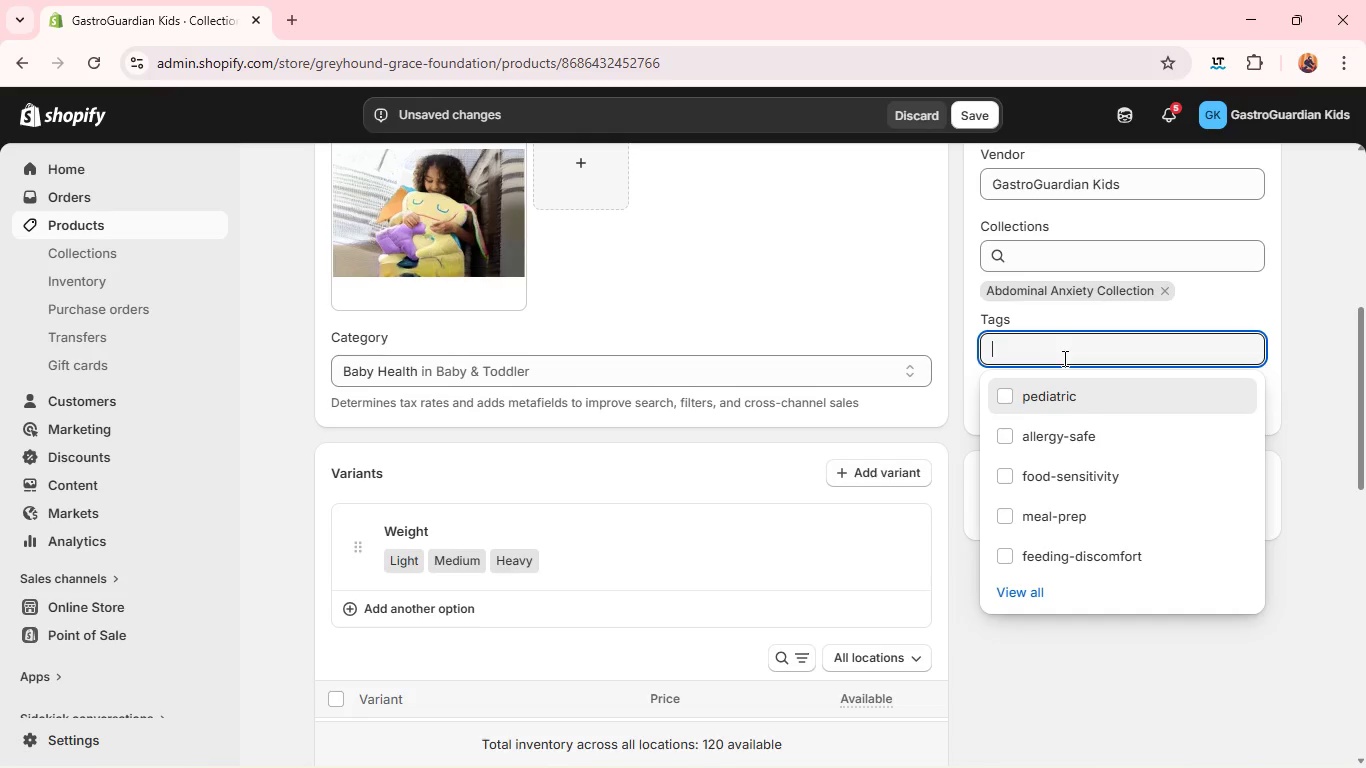 
type(pediatric)
 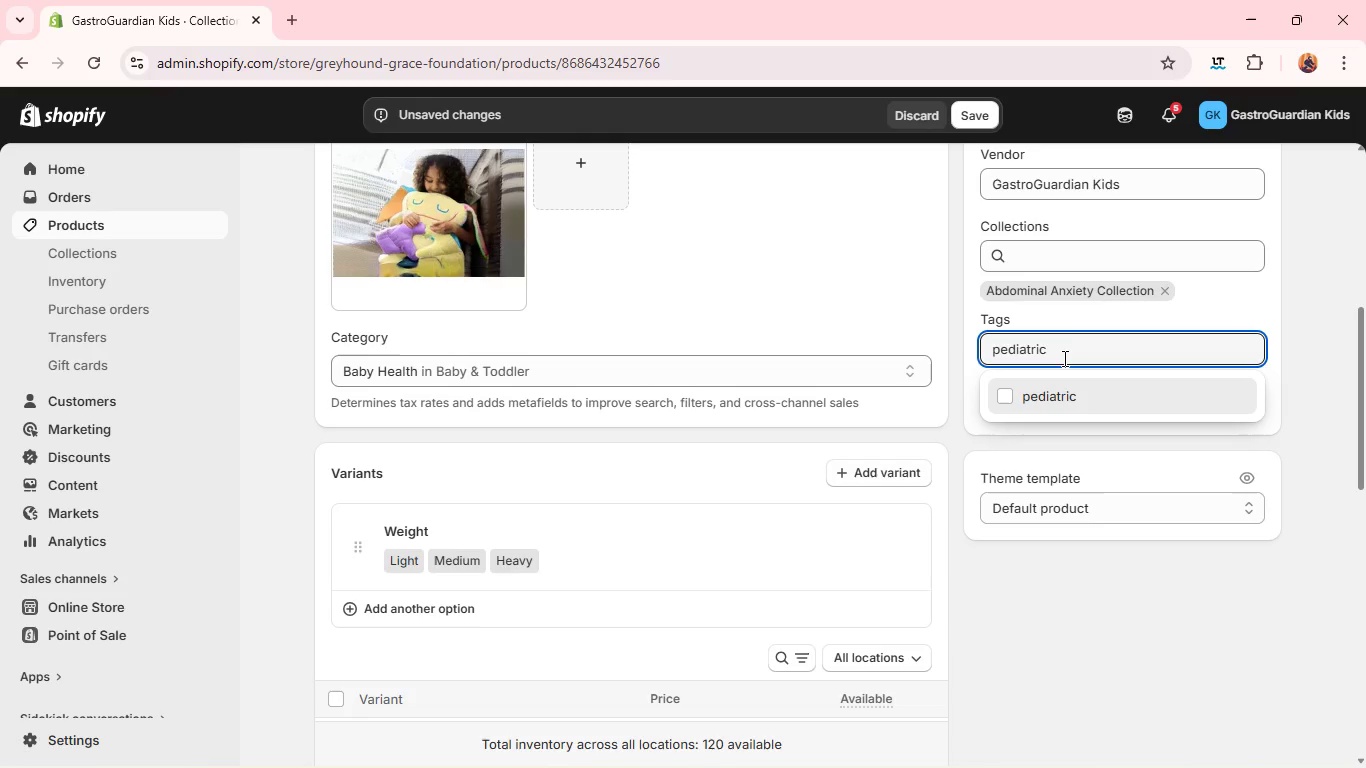 
key(Enter)
 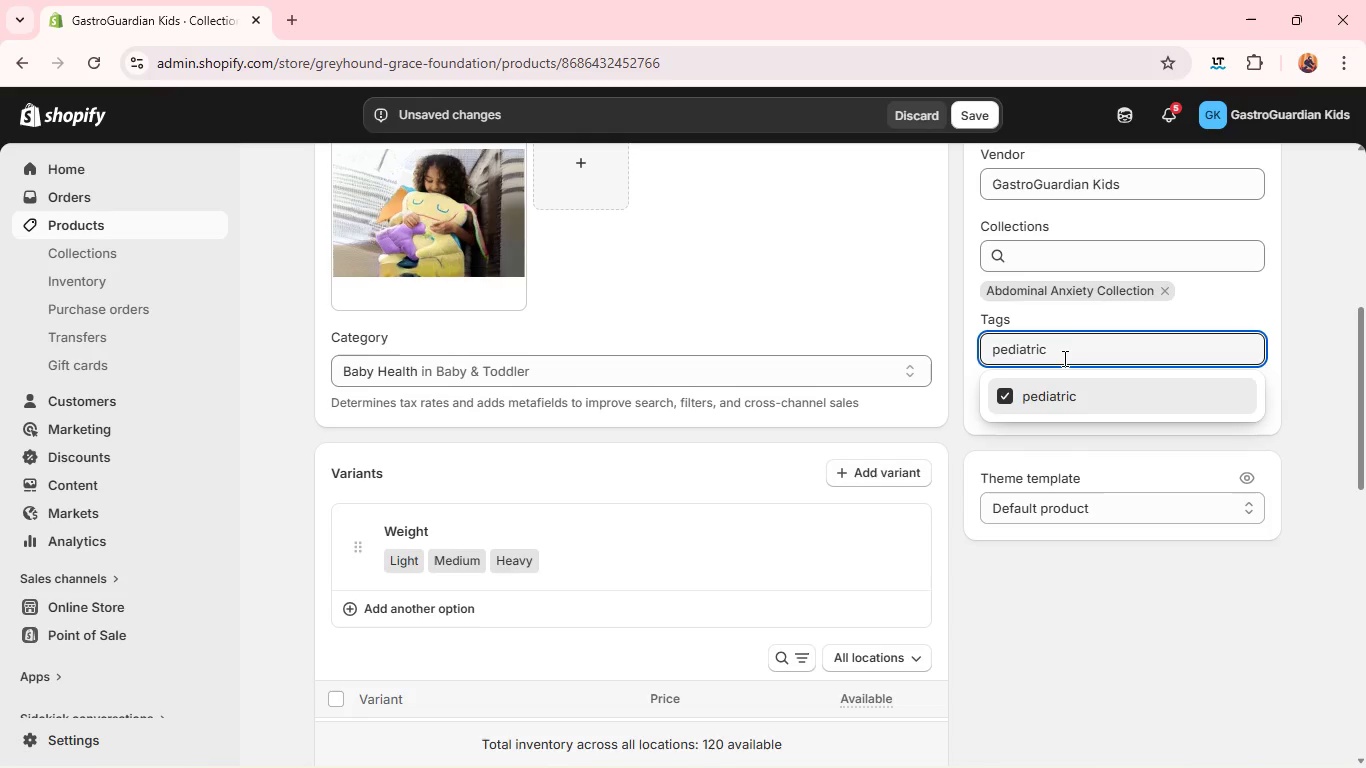 
wait(5.19)
 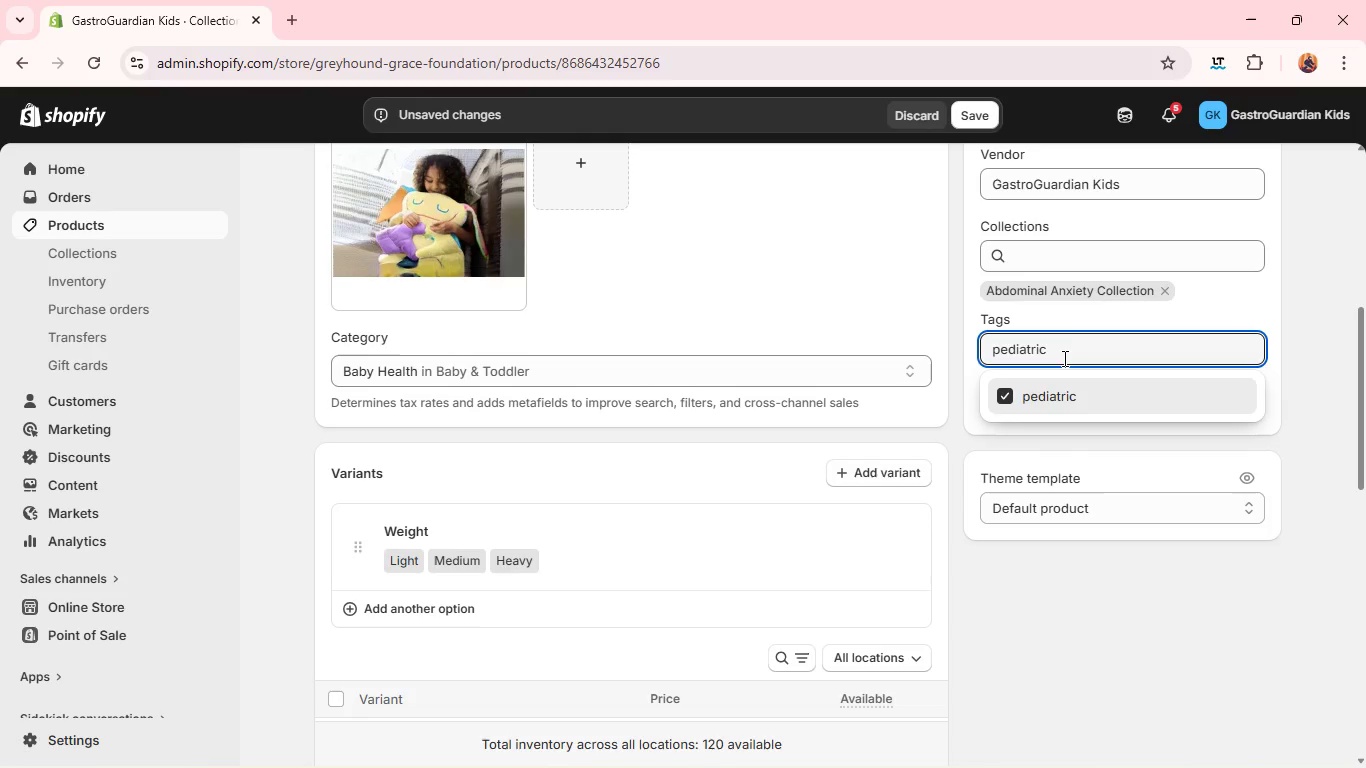 
left_click([933, 240])
 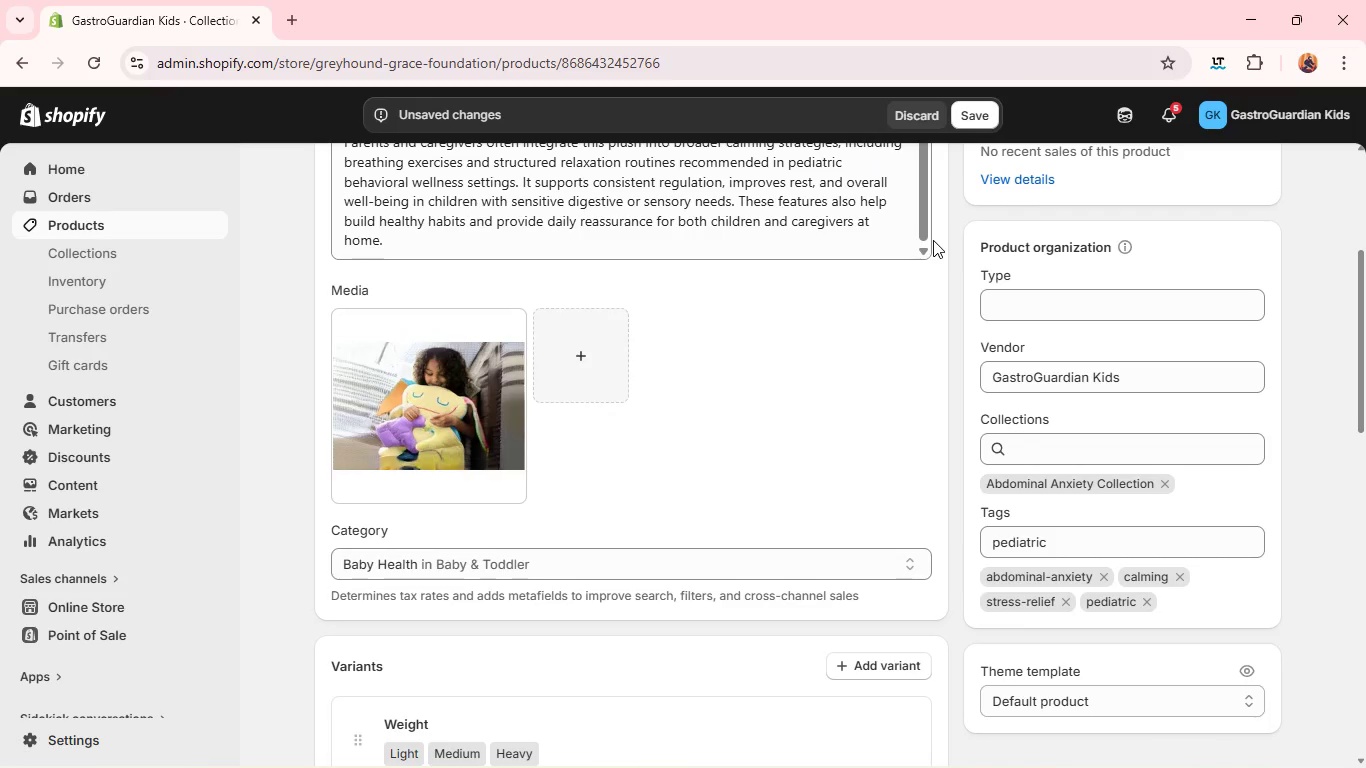 
wait(13.97)
 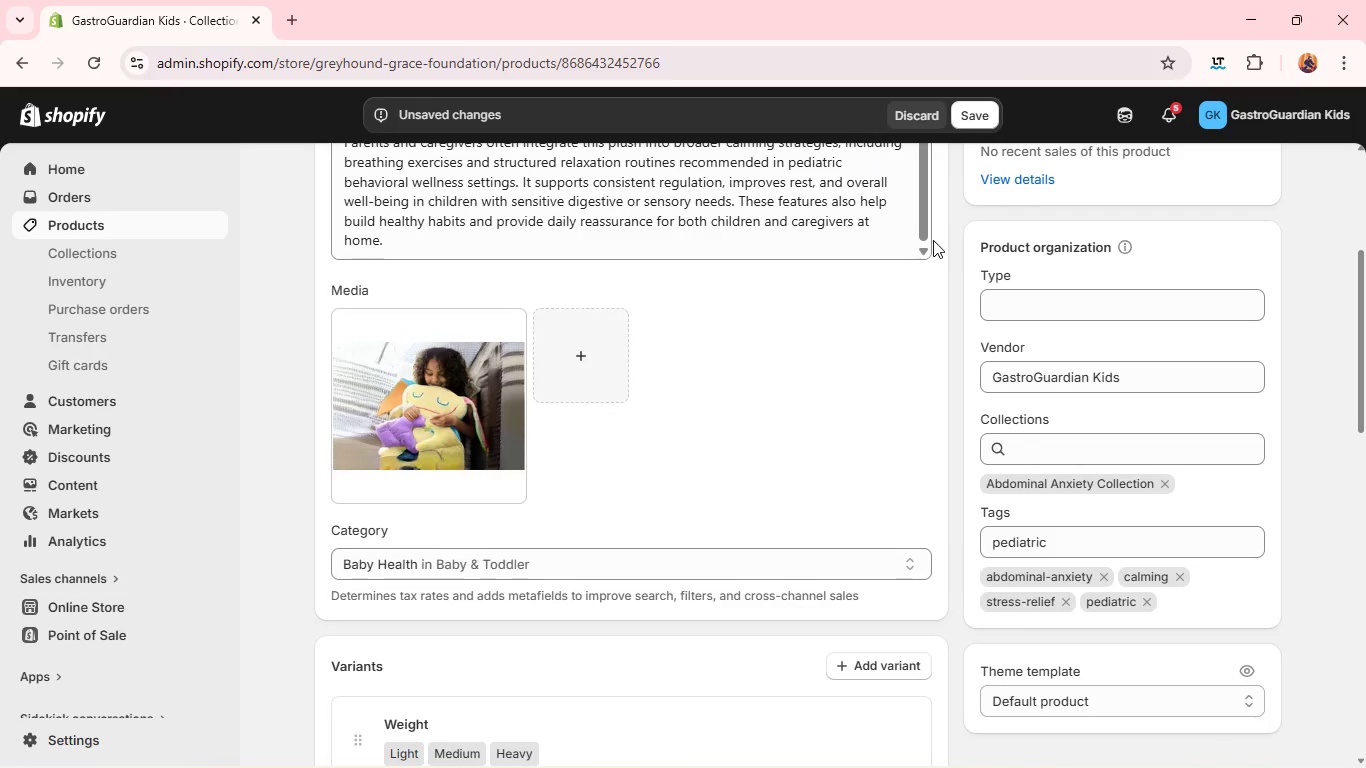 
left_click([990, 260])
 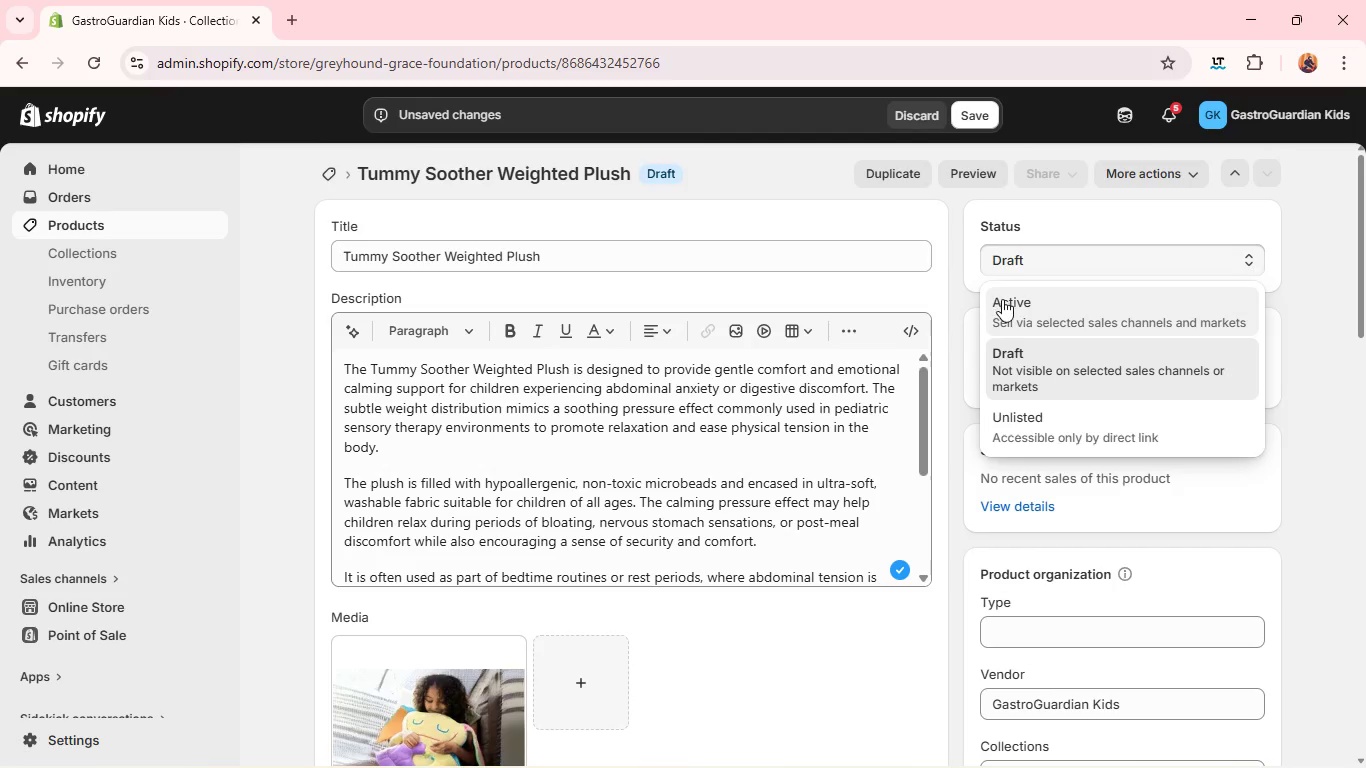 
left_click([1002, 299])
 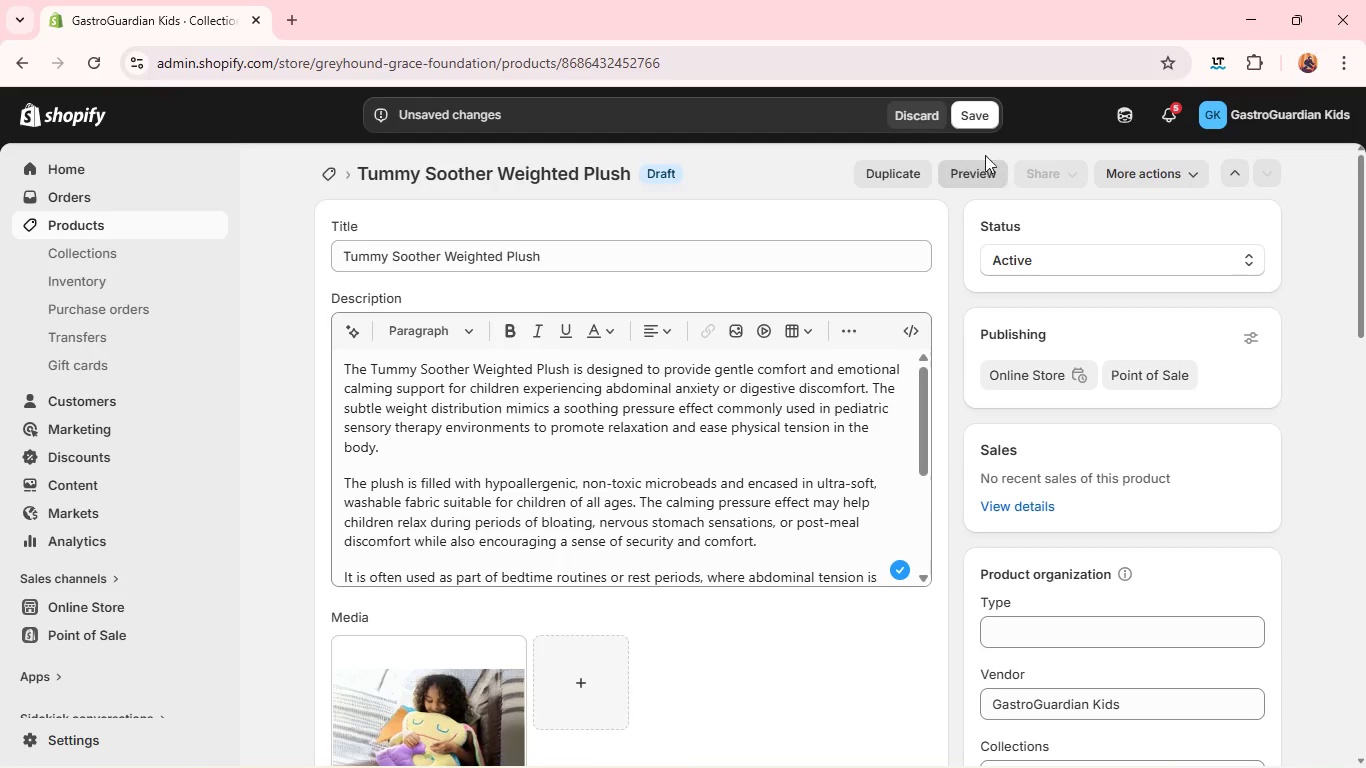 
left_click([979, 116])
 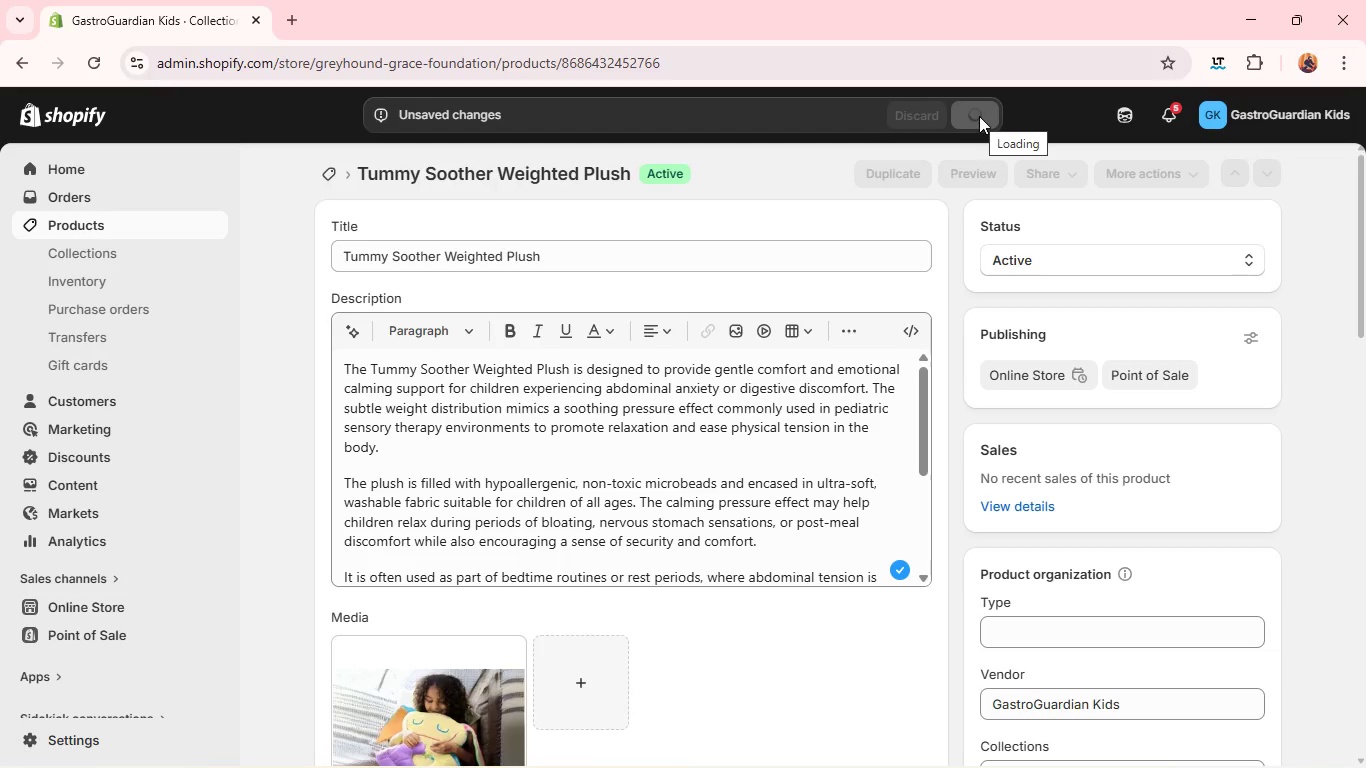 
wait(10.69)
 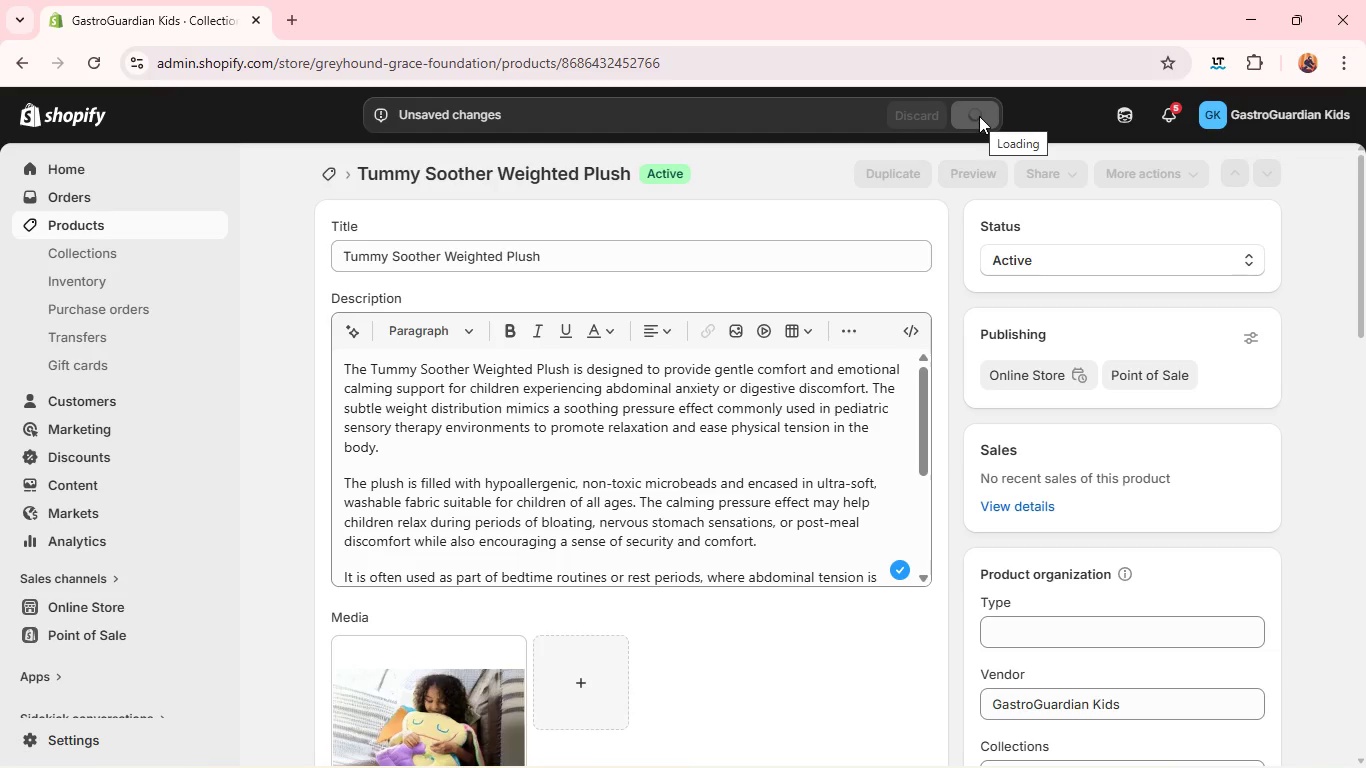 
left_click([906, 184])
 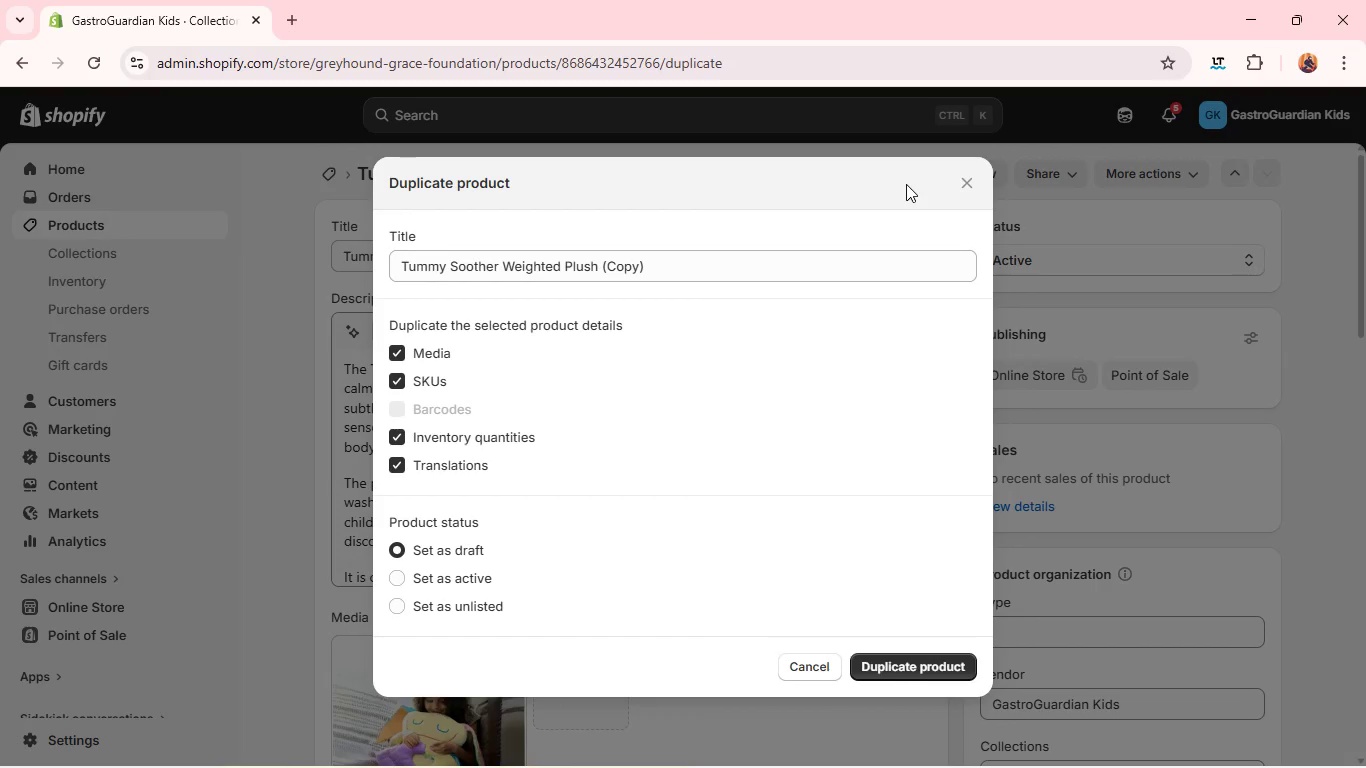 
wait(7.25)
 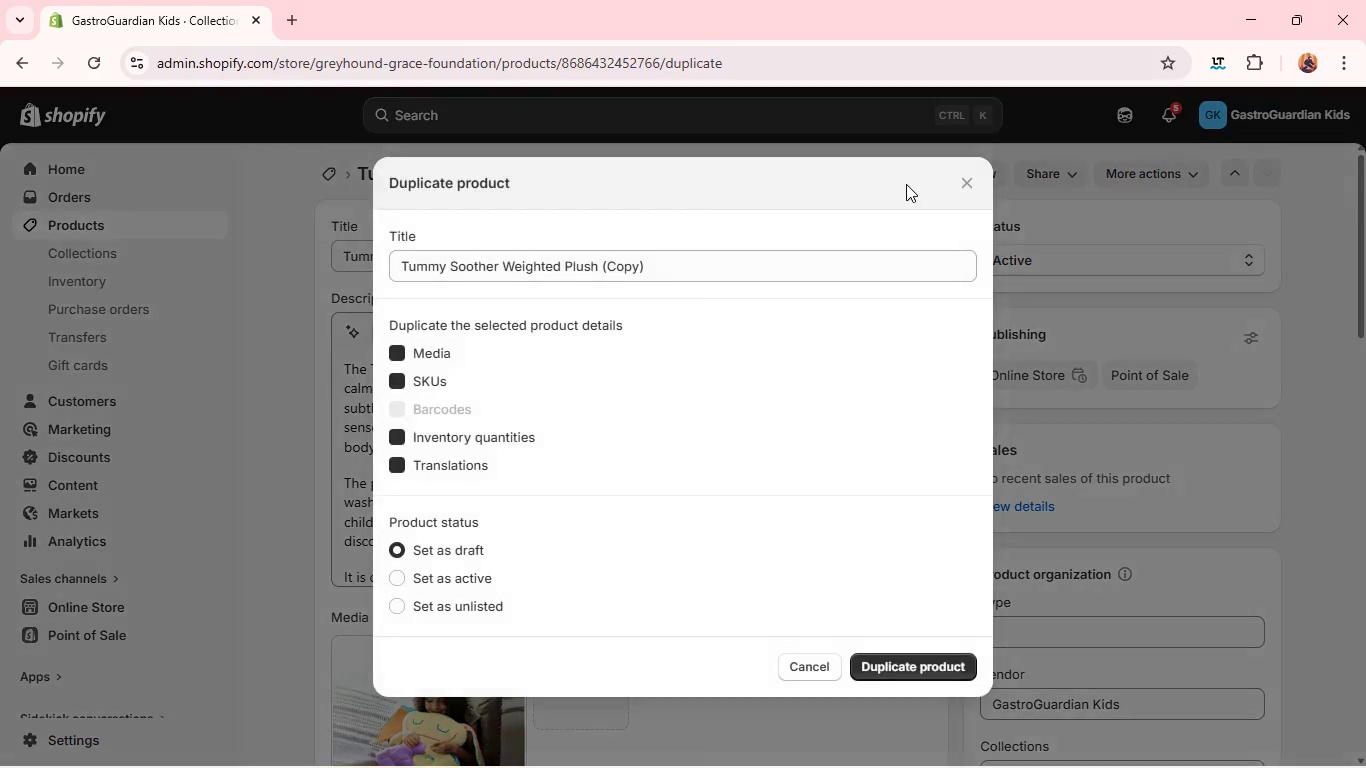 
left_click([910, 667])
 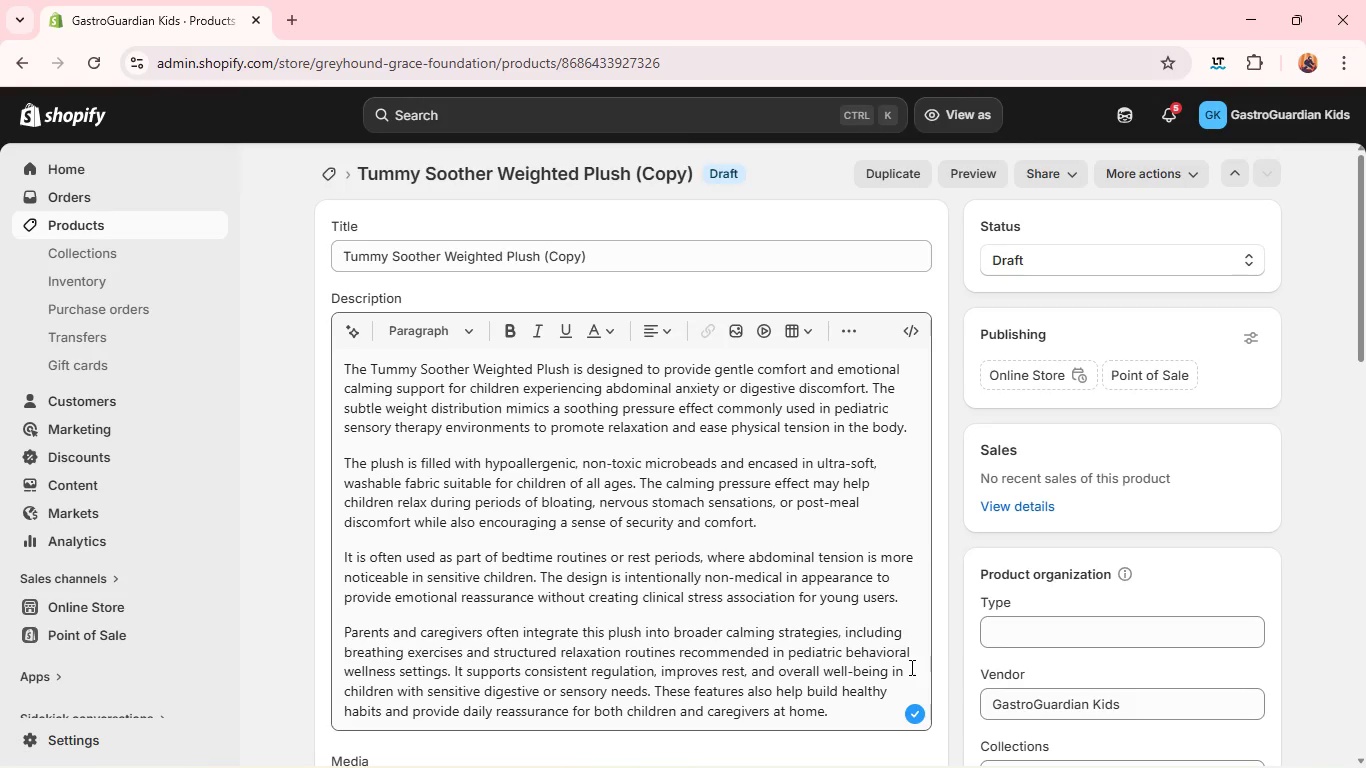 
wait(16.74)
 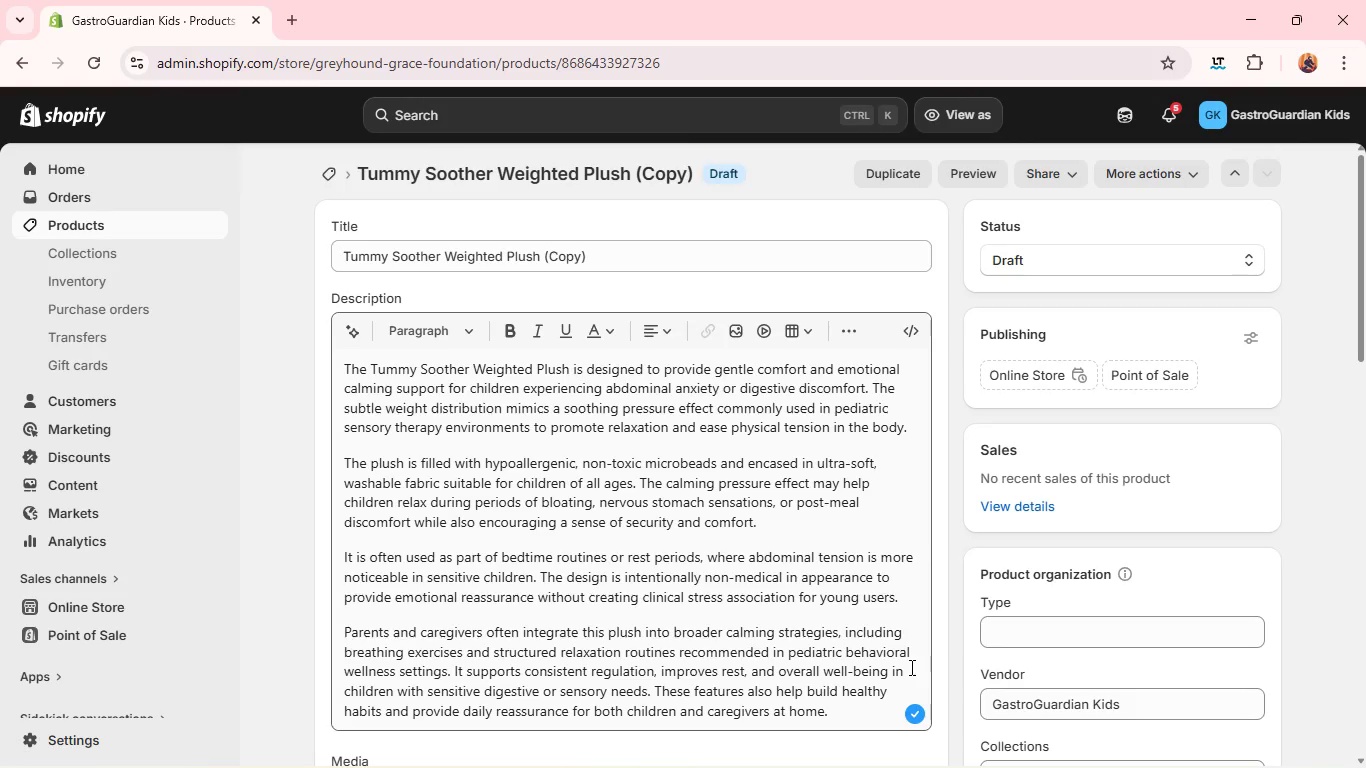 
left_click([656, 253])
 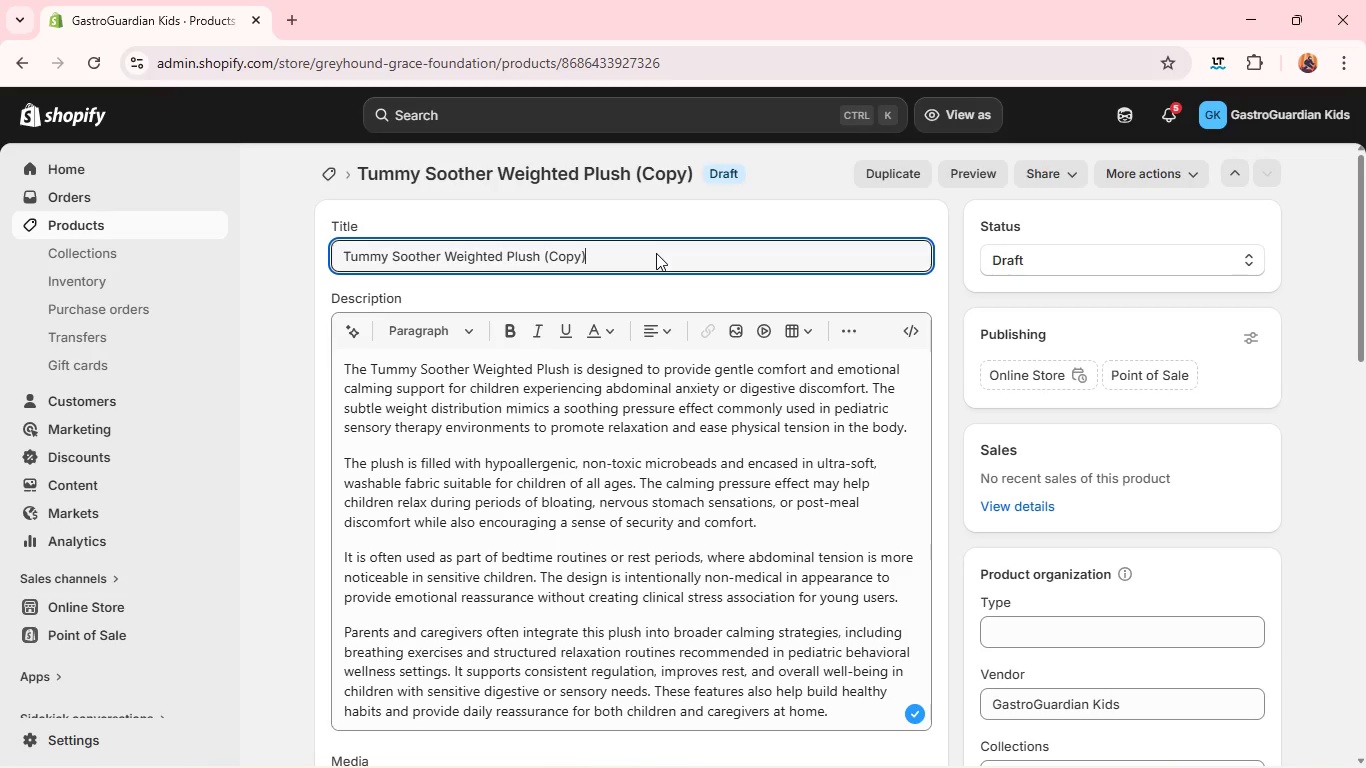 
hold_key(key=ControlLeft, duration=0.8)
 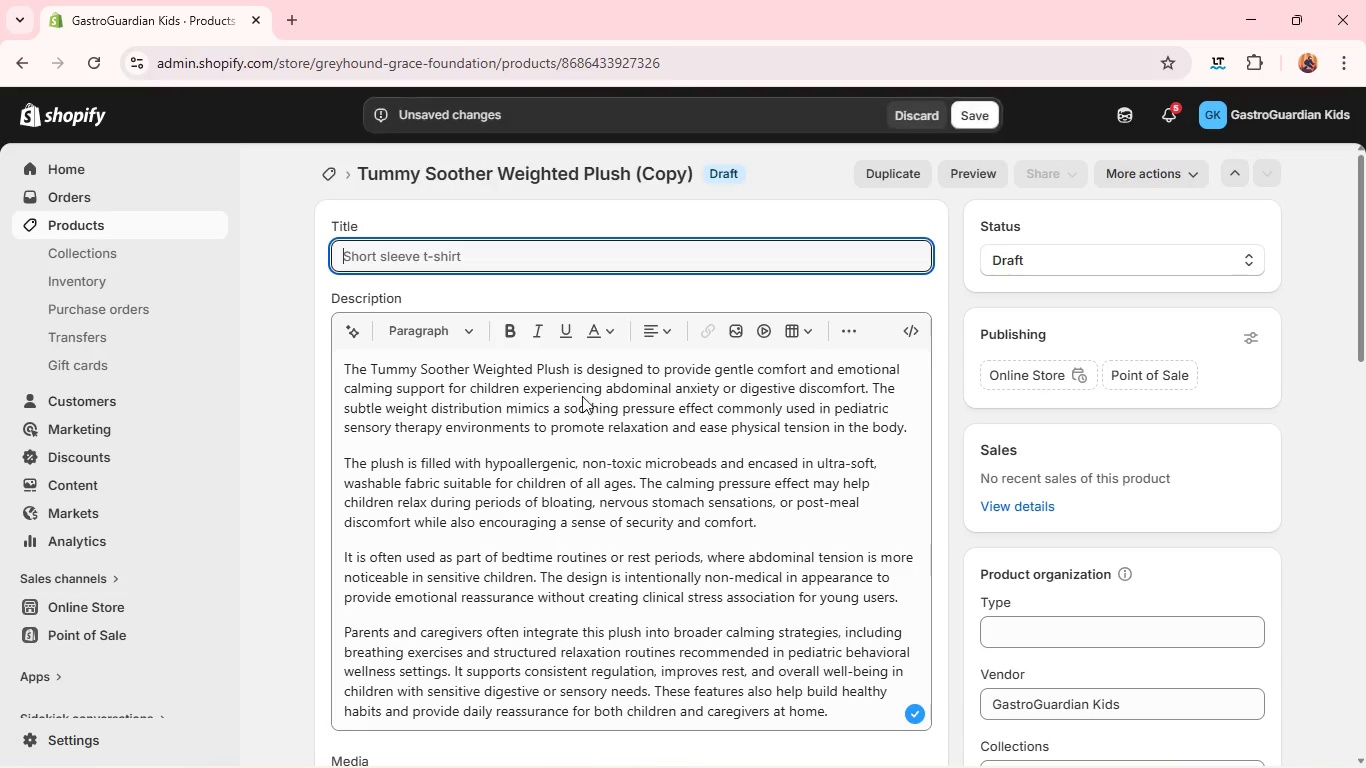 
key(A)
 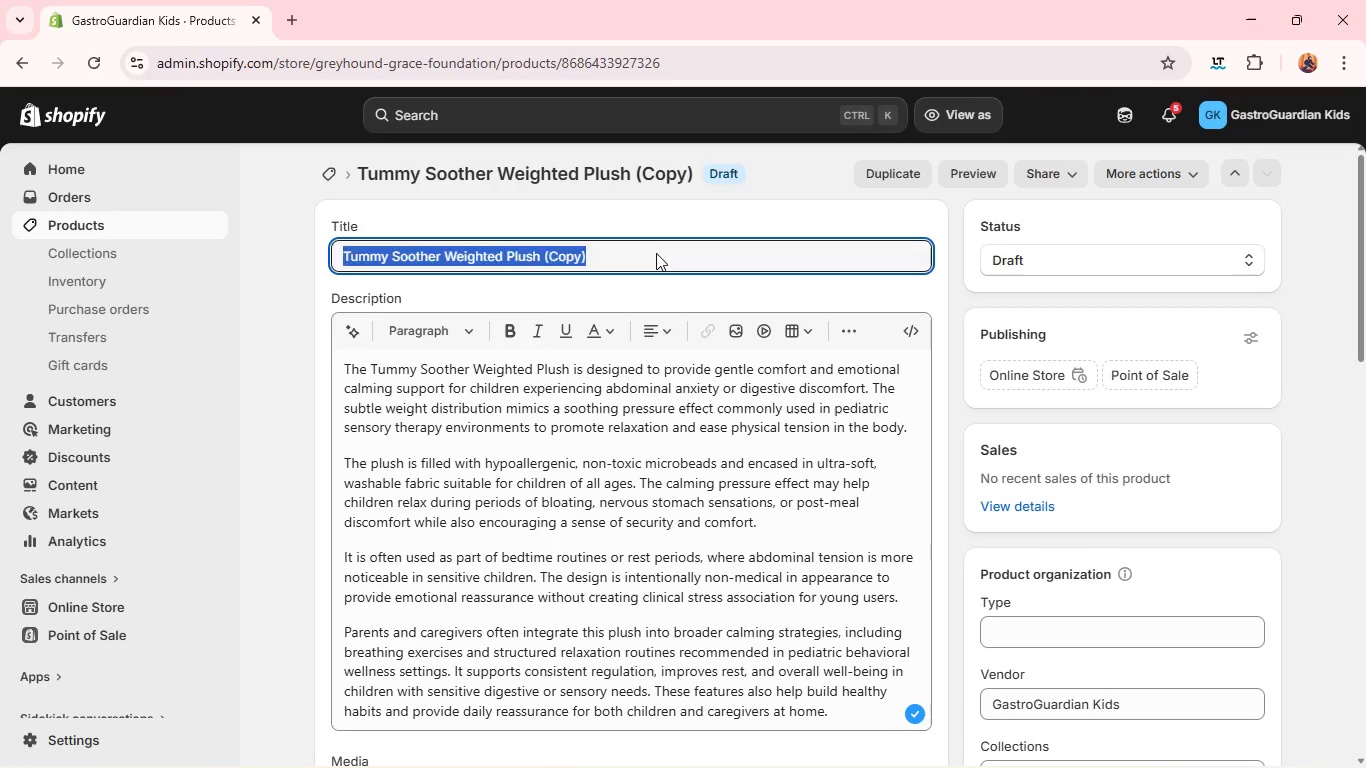 
key(Backspace)
 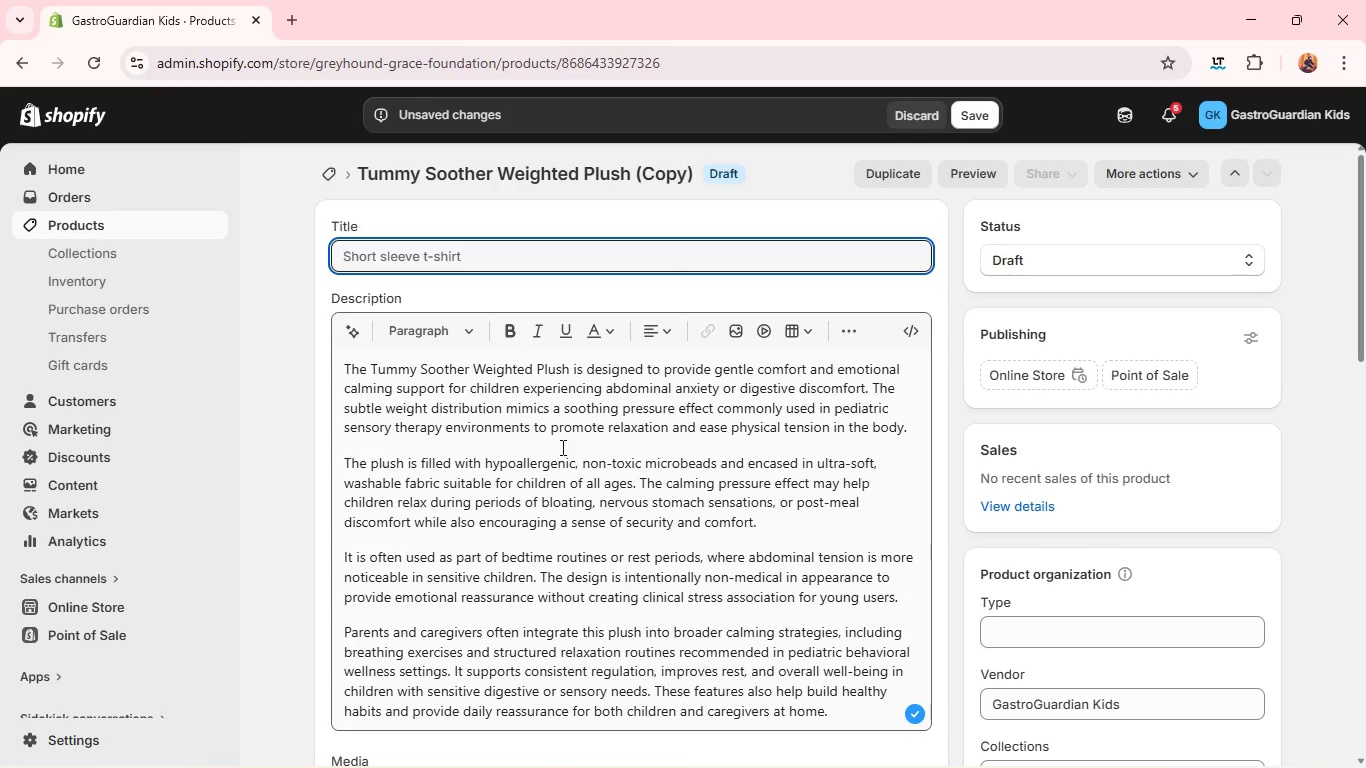 
left_click([561, 447])
 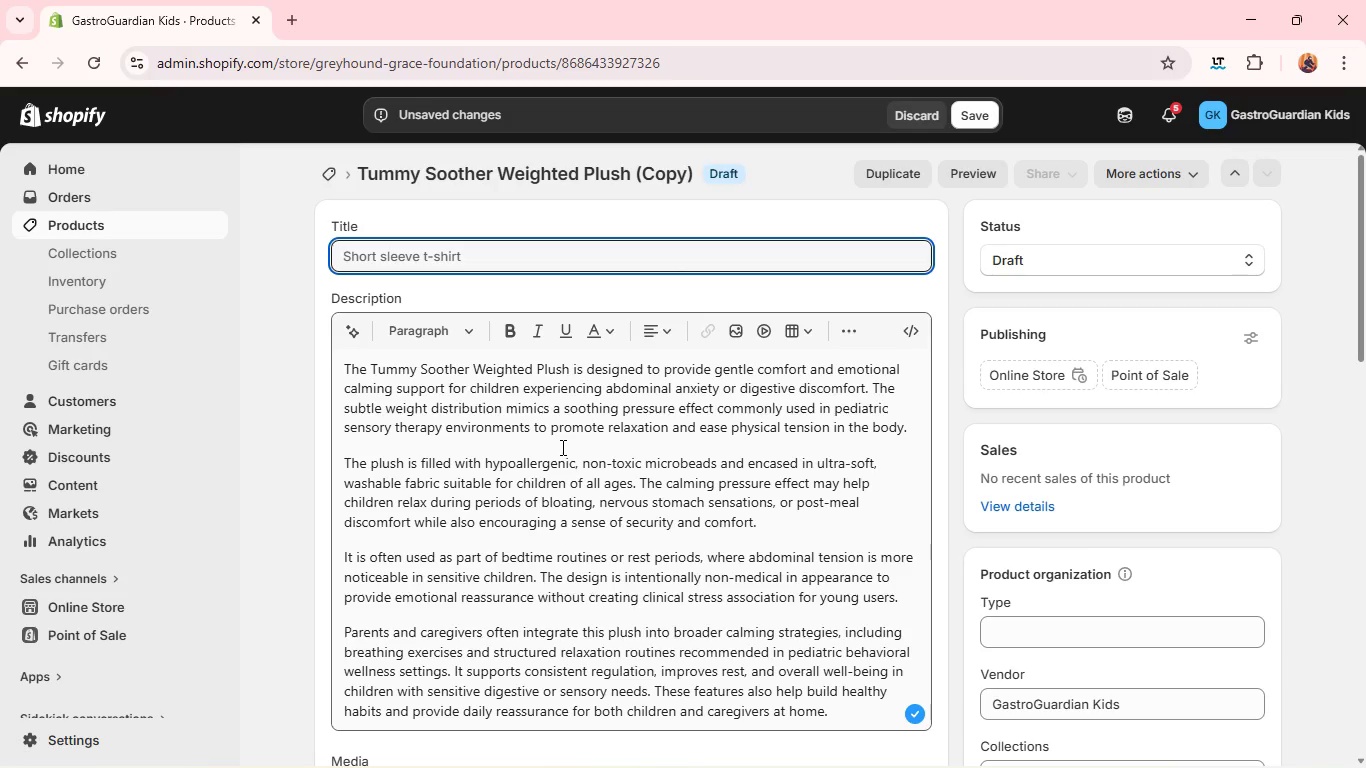 
key(Control+A)
 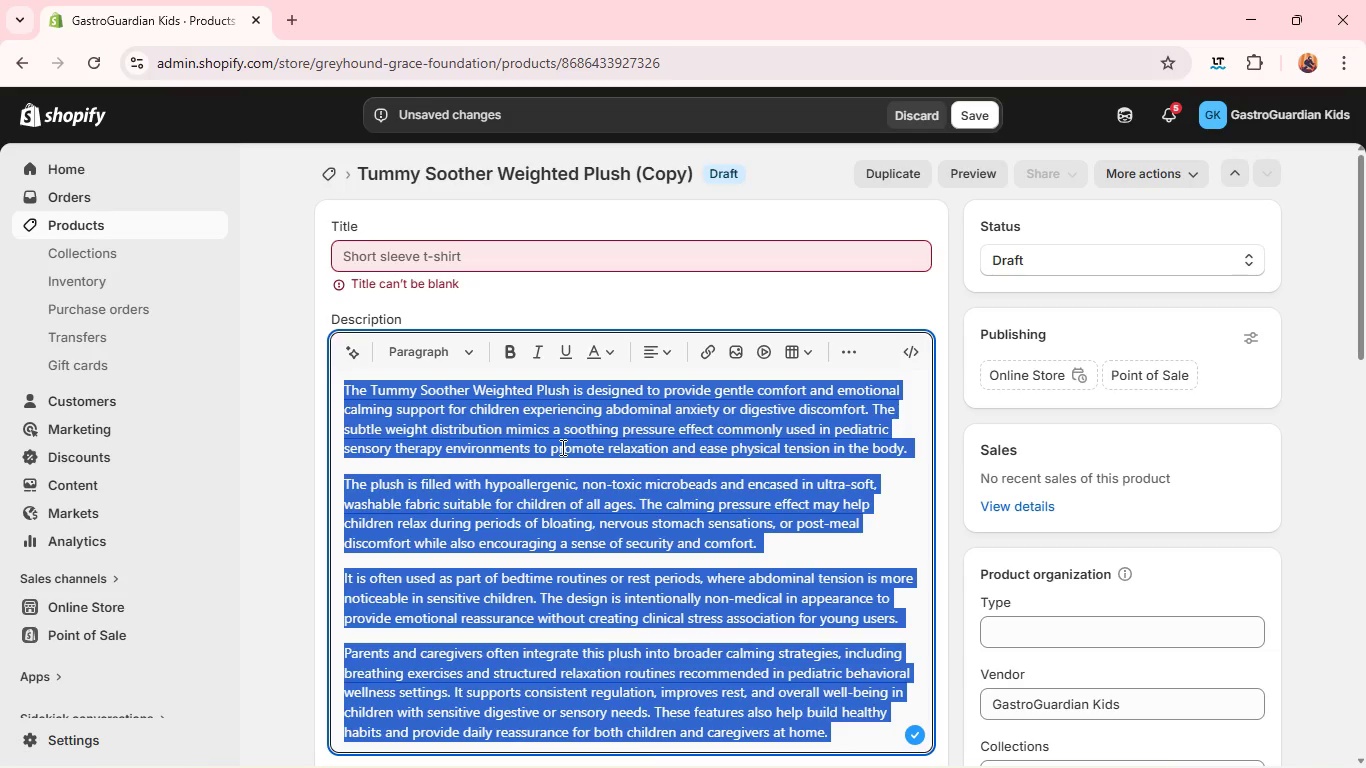 
key(Control+Backspace)
 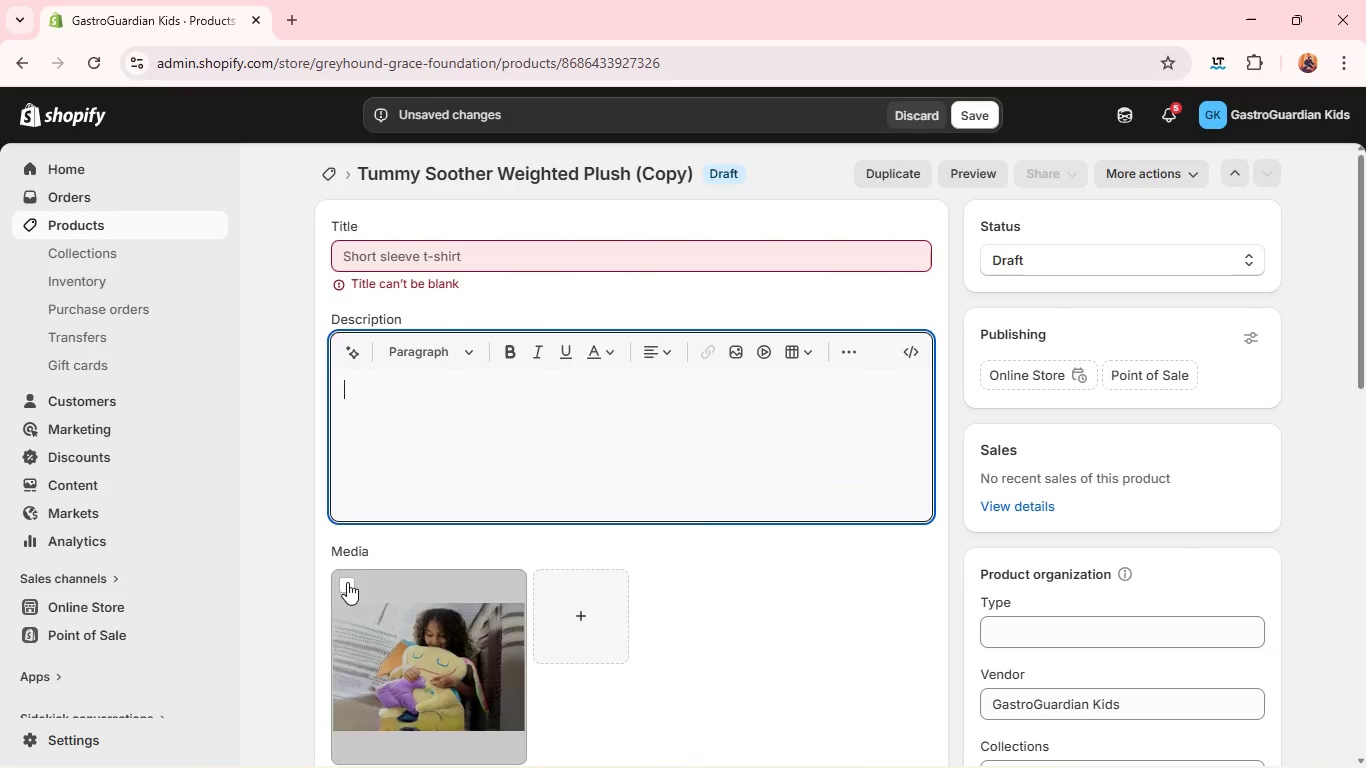 
left_click([347, 582])
 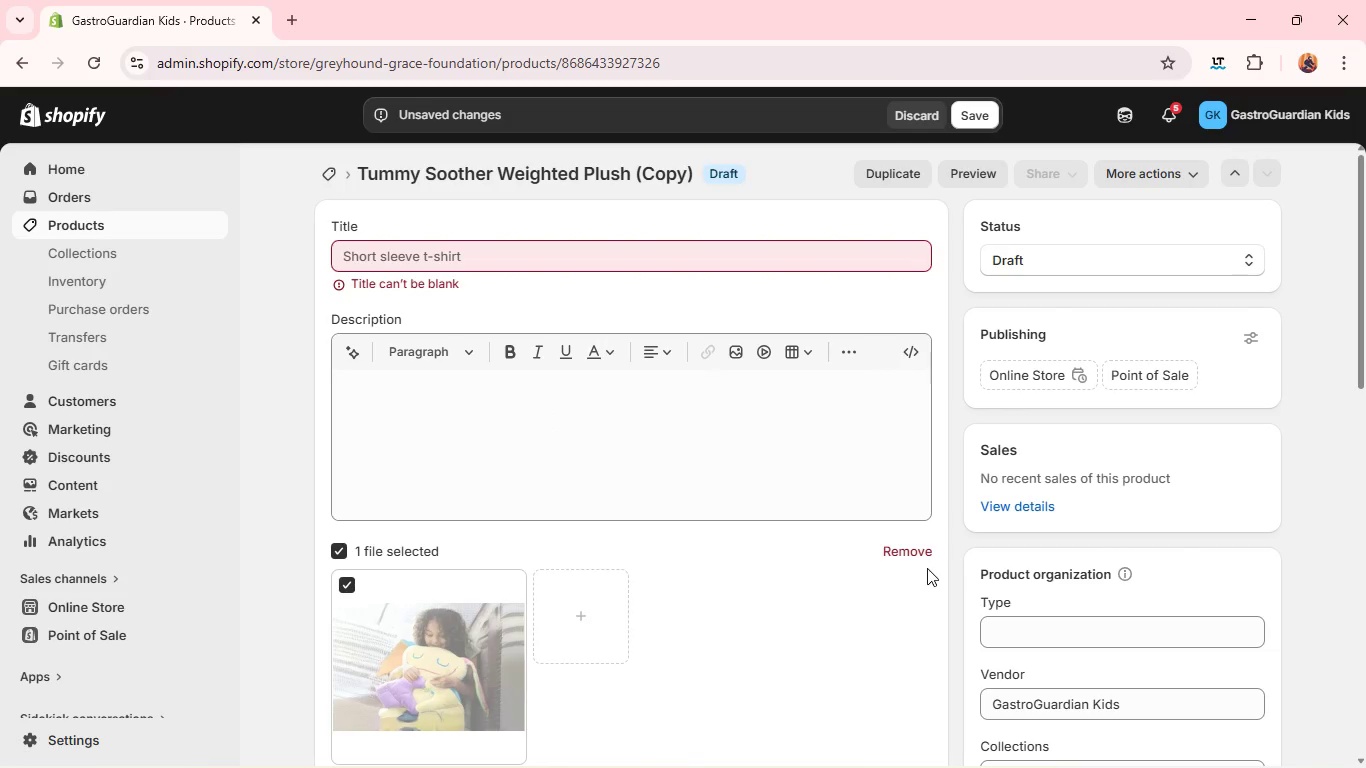 
left_click([904, 547])
 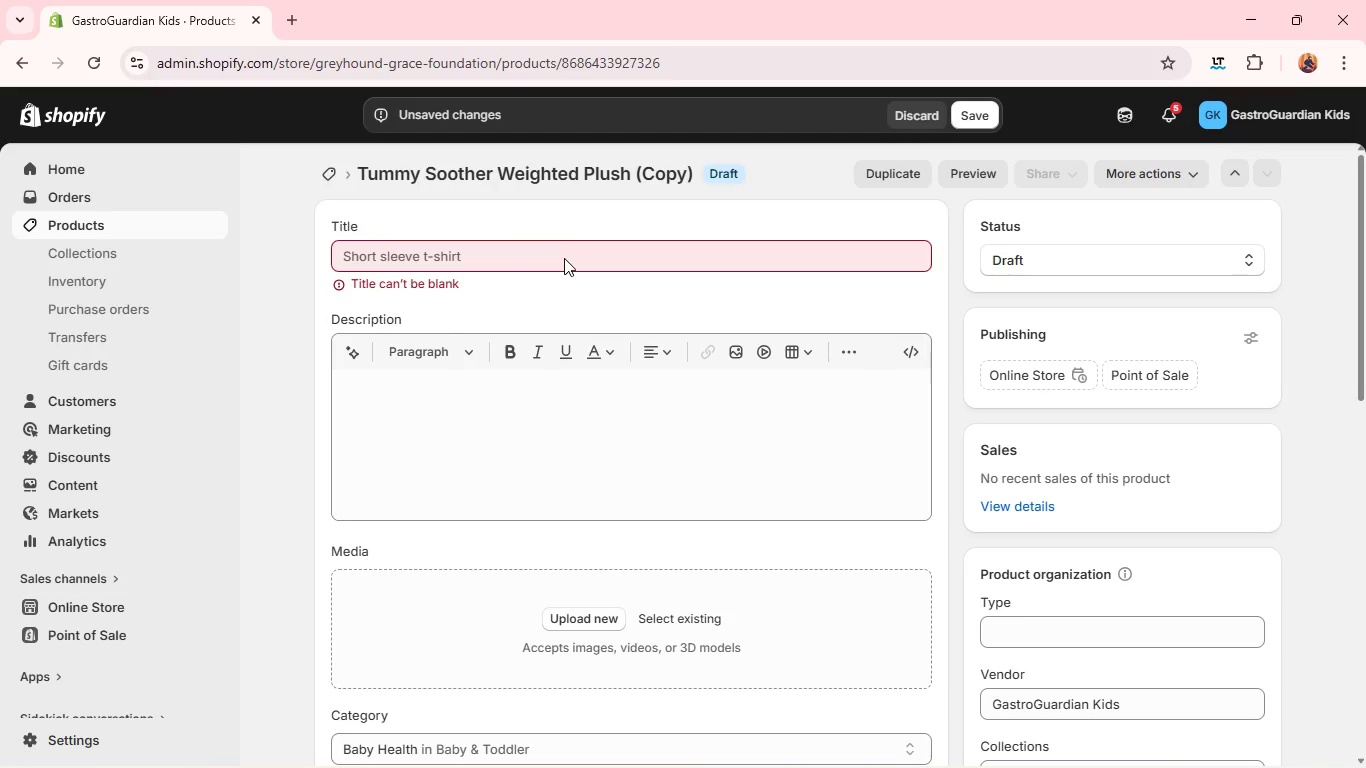 
left_click([564, 260])
 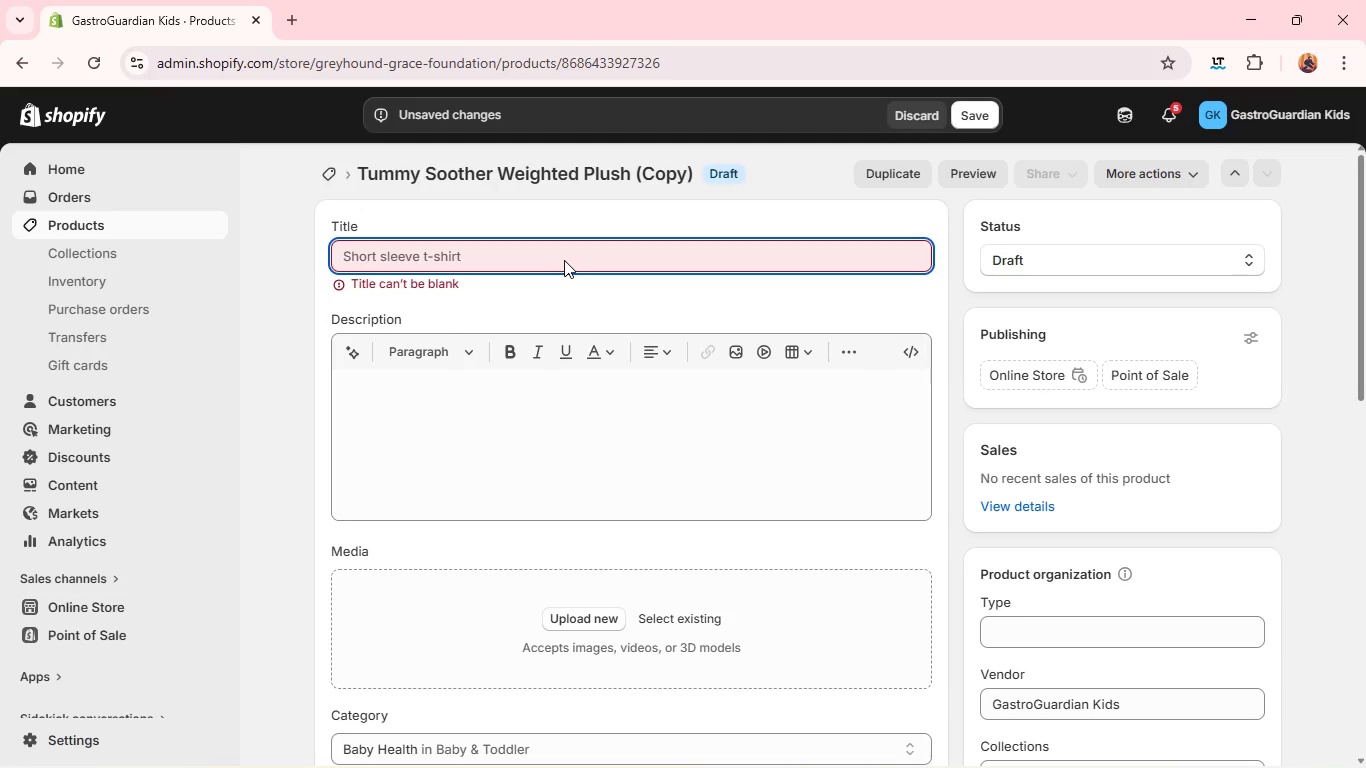 
type(PROBiotic Storage TRAVEl case ( )
key(Backspace)
type(Medical grade) )
 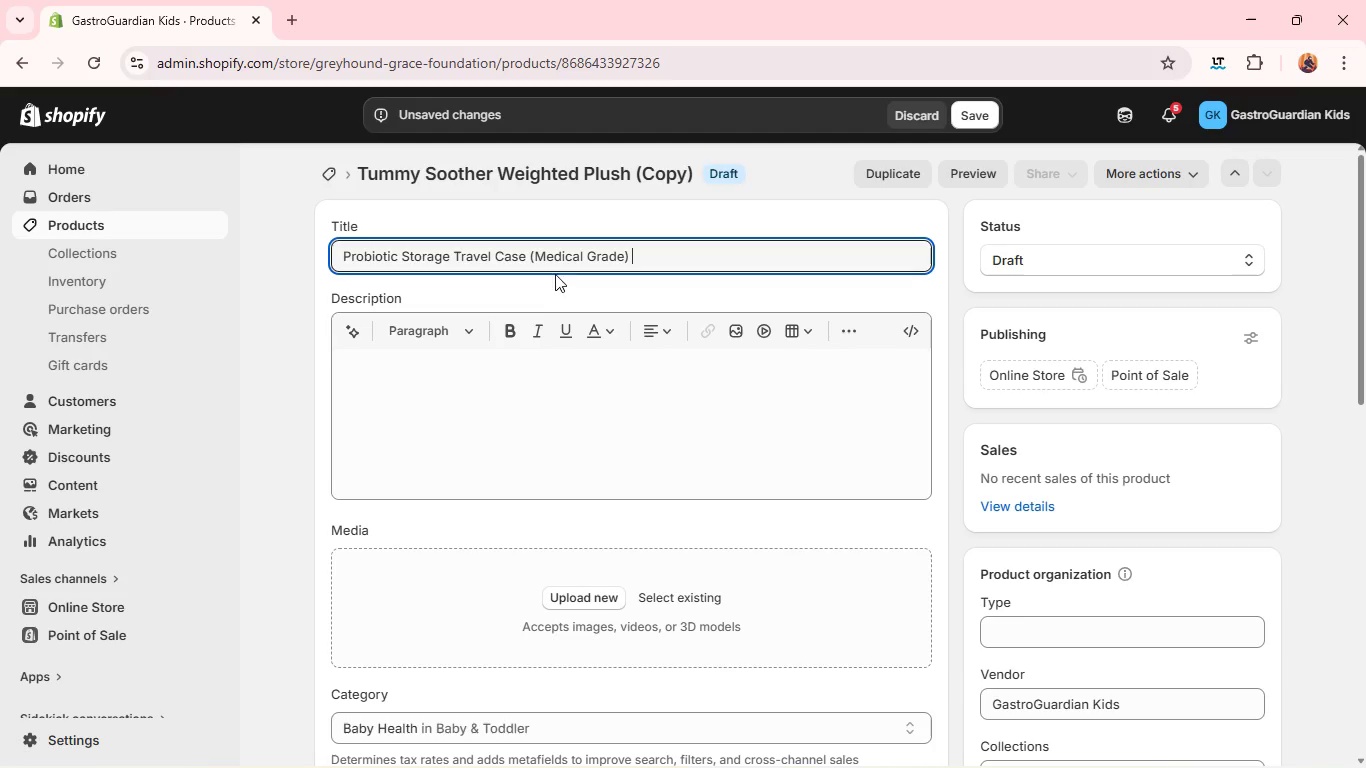 
left_click([498, 366])
 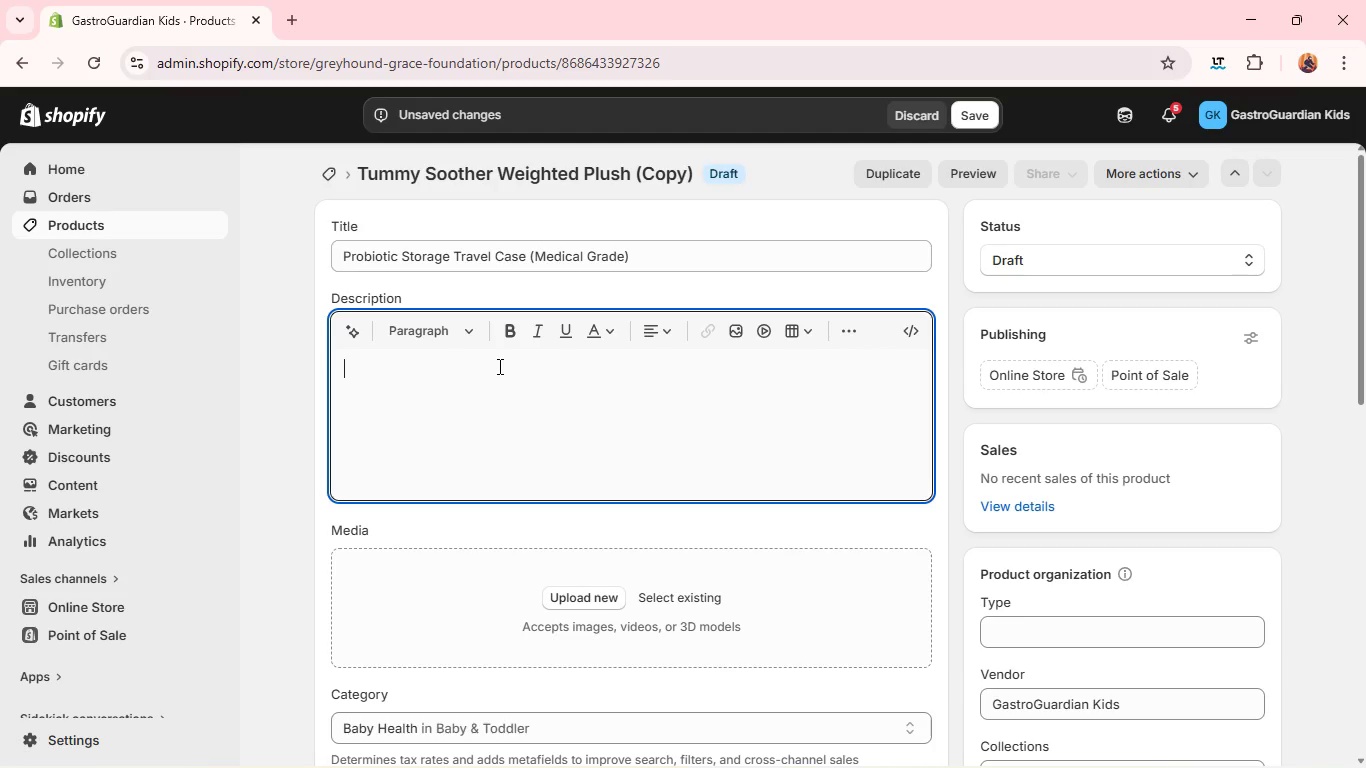 
type(the Probiotic Storage tRavel case is designed for families managing pediatric digestive health routines that include probiotic supplementat)
key(Backspace)
type(tion. This insulated case helps)
 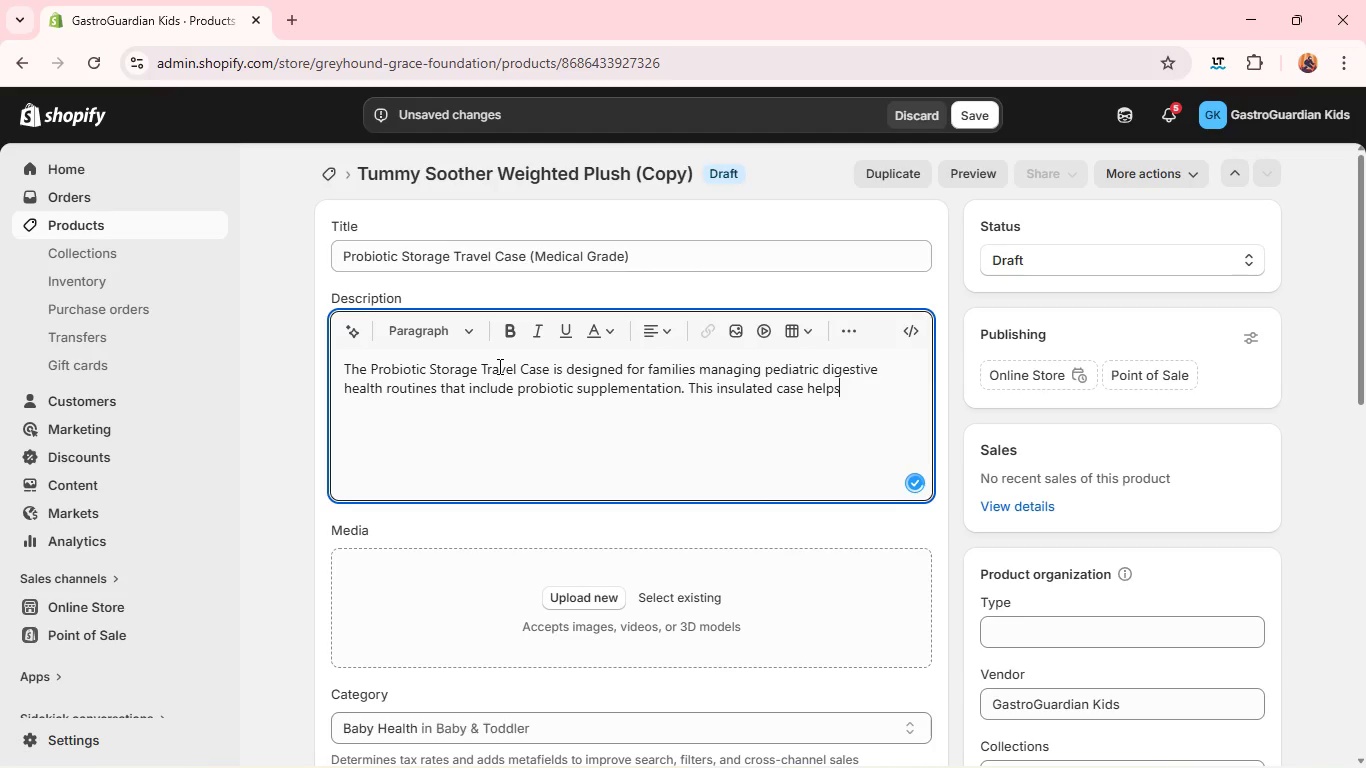 
type( maintain stable s)
key(Backspace)
type(tempret)
key(Backspace)
key(Backspace)
key(Backspace)
key(Backspace)
type(perature conditions to r)
key(Backspace)
type(preserve the effectiveness of sensitive probiotic formulations during travel, school use, or daily routines outside the home eni)
key(Backspace)
type(vionment.)
 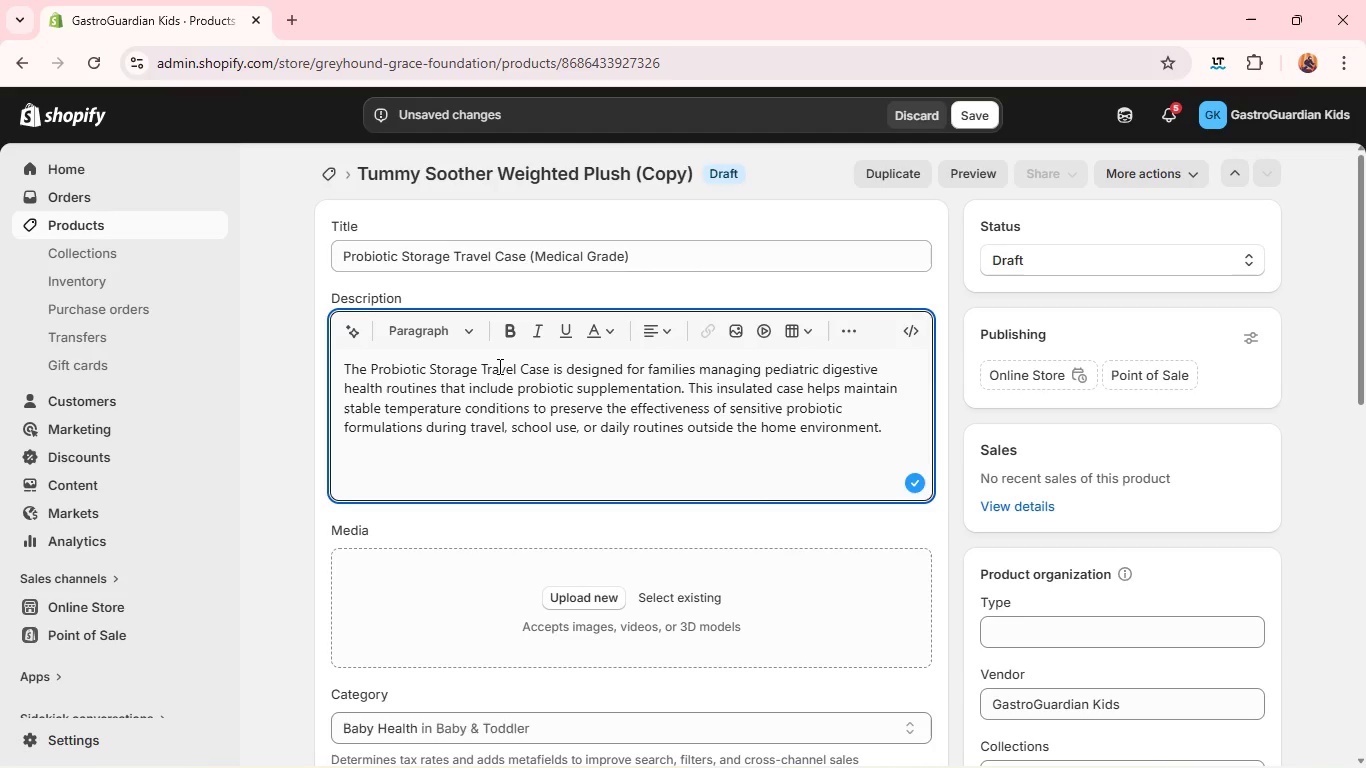 
key(Enter)
 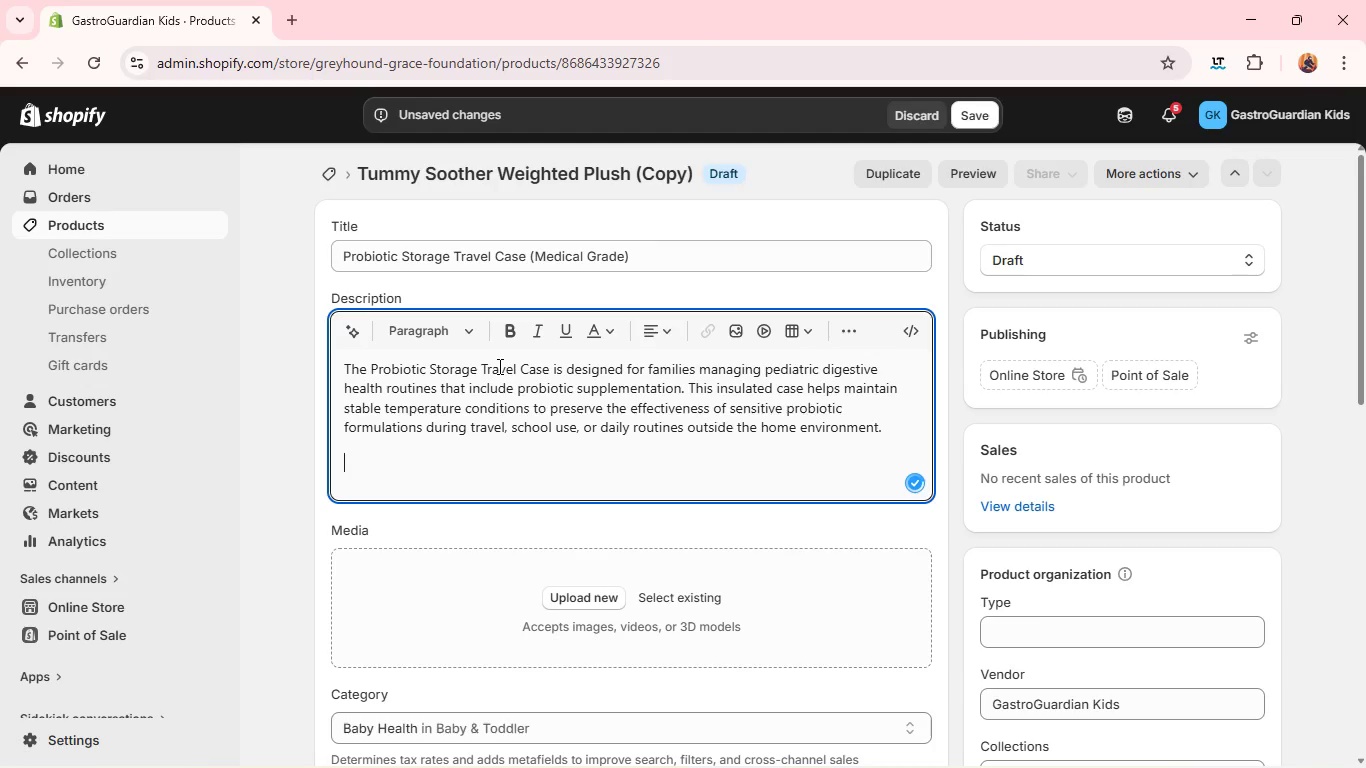 
type(Constructed with medical-garde insulated lining, the case protects against heat exposure and moisture fluct)
 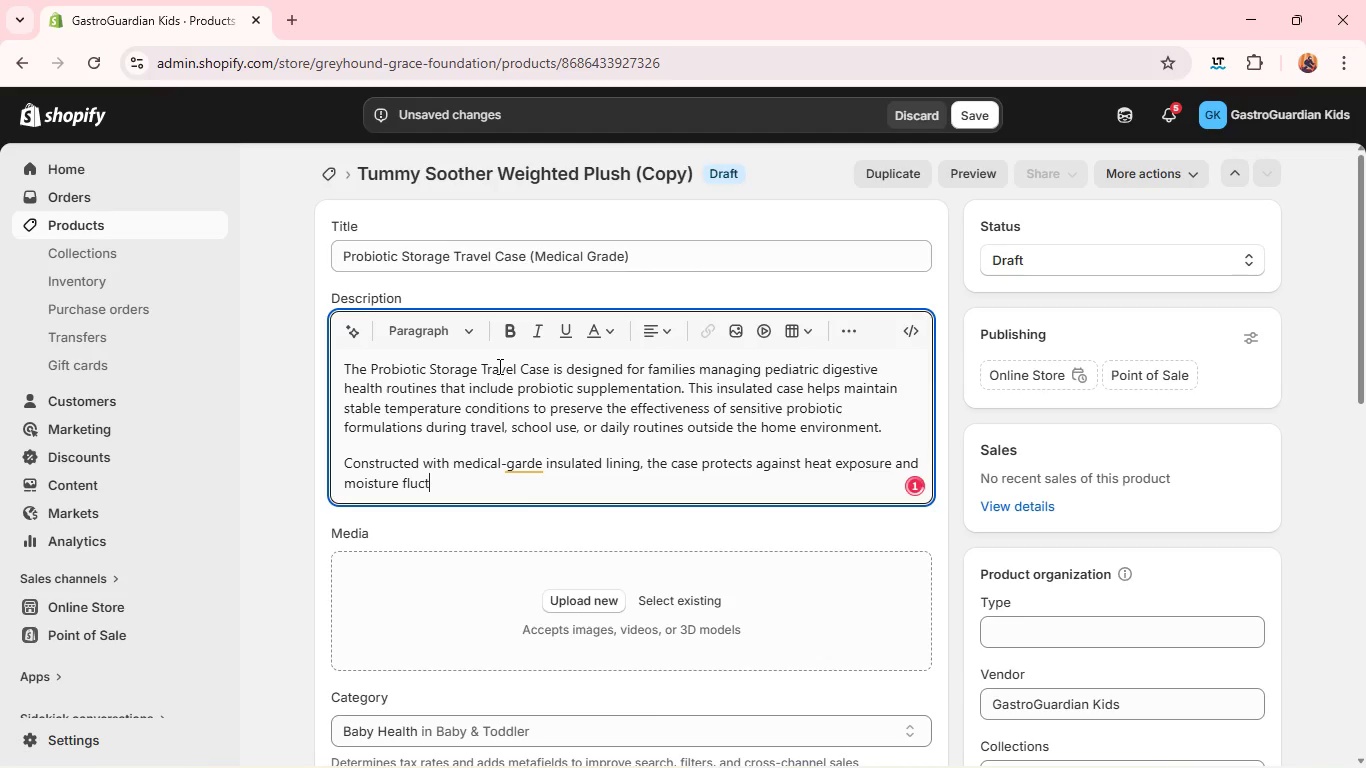 
type(uations that may compromise probi)
key(Backspace)
type(iotic viability over time. It includes secure internal compartments to safety separate capsules, powders, or liquid formulation)
 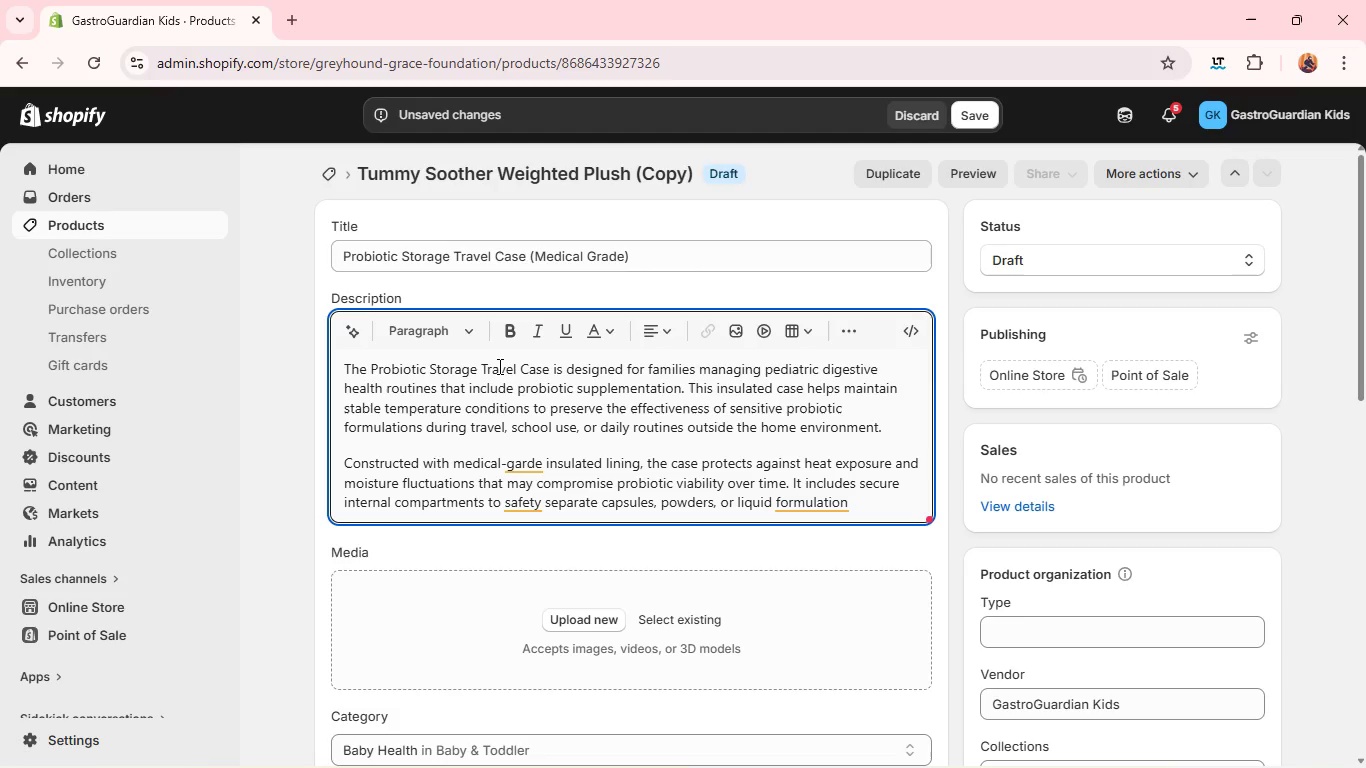 
type(, reducing the risj )
key(Backspace)
key(Backspace)
type(k of contamination or accidental mixing during transport.)
 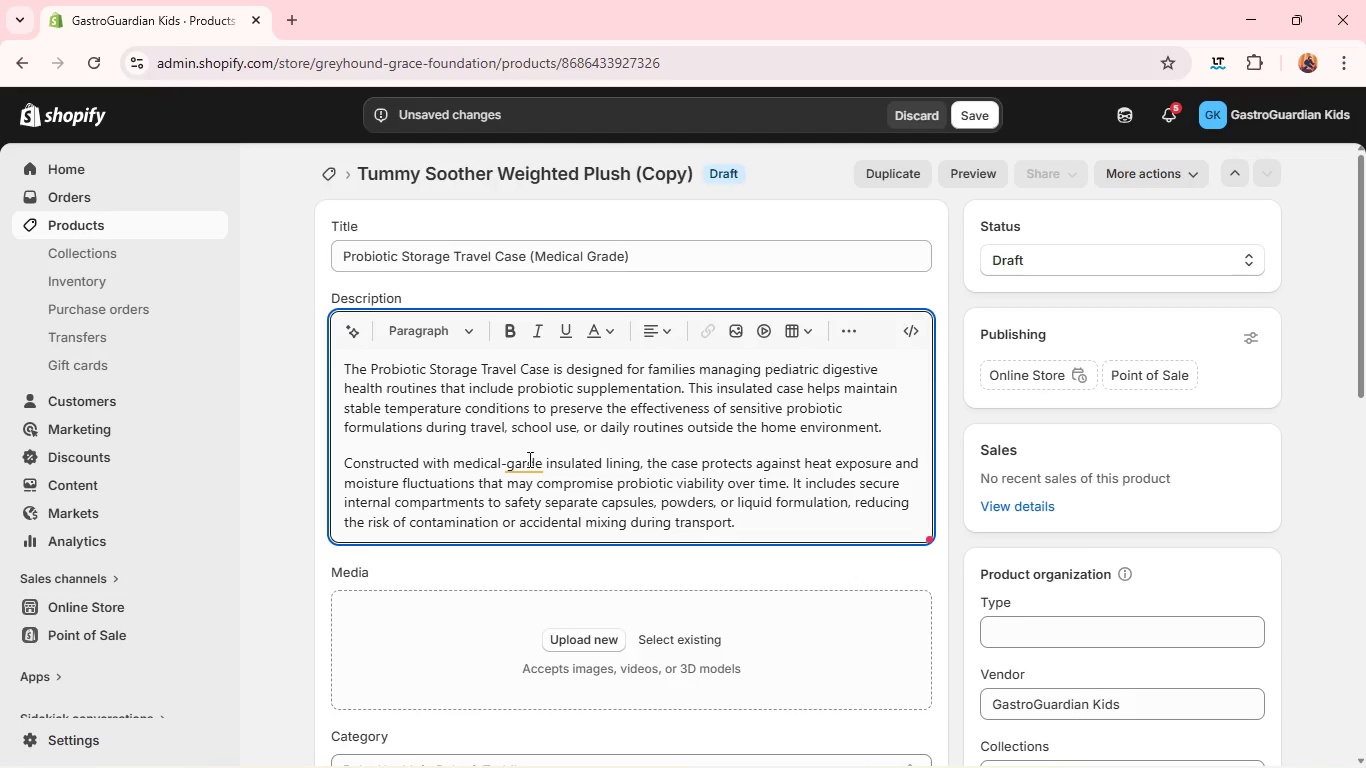 
left_click([529, 464])
 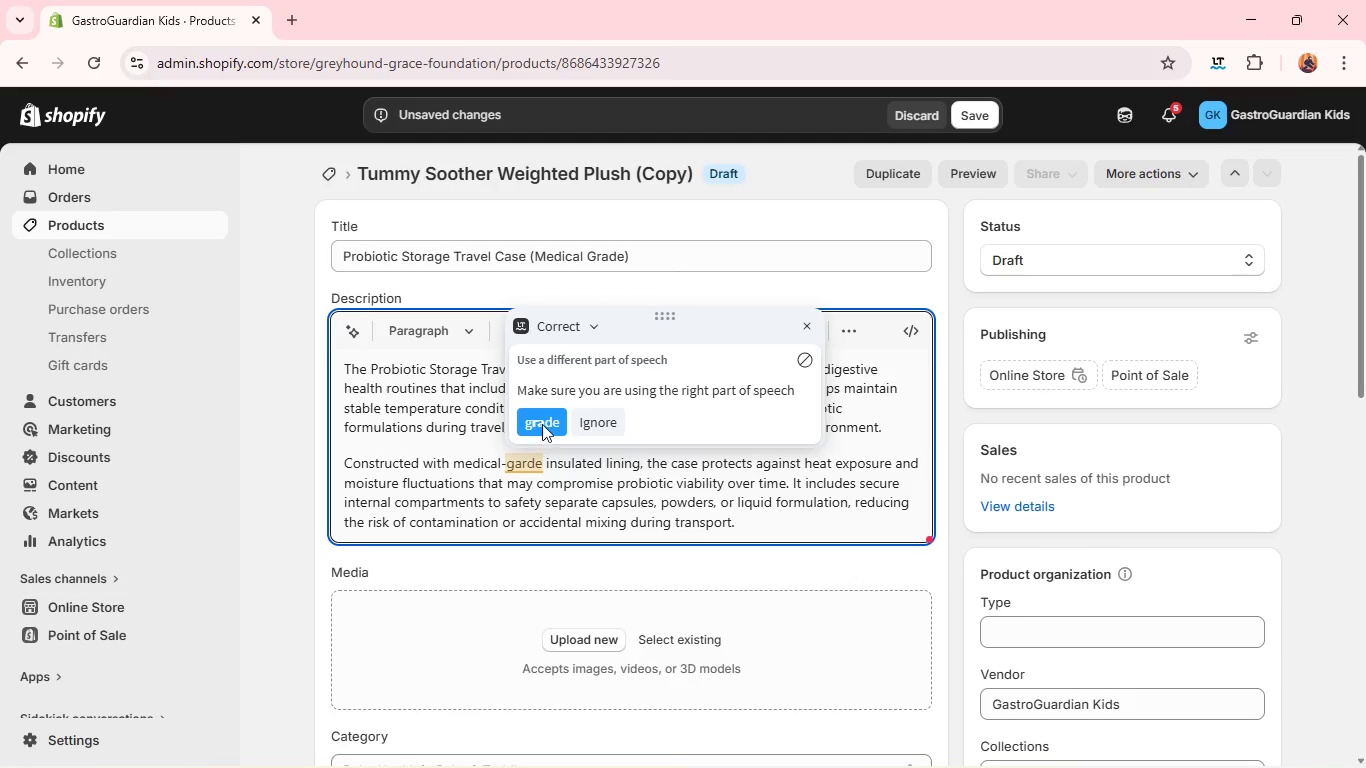 
left_click([544, 419])
 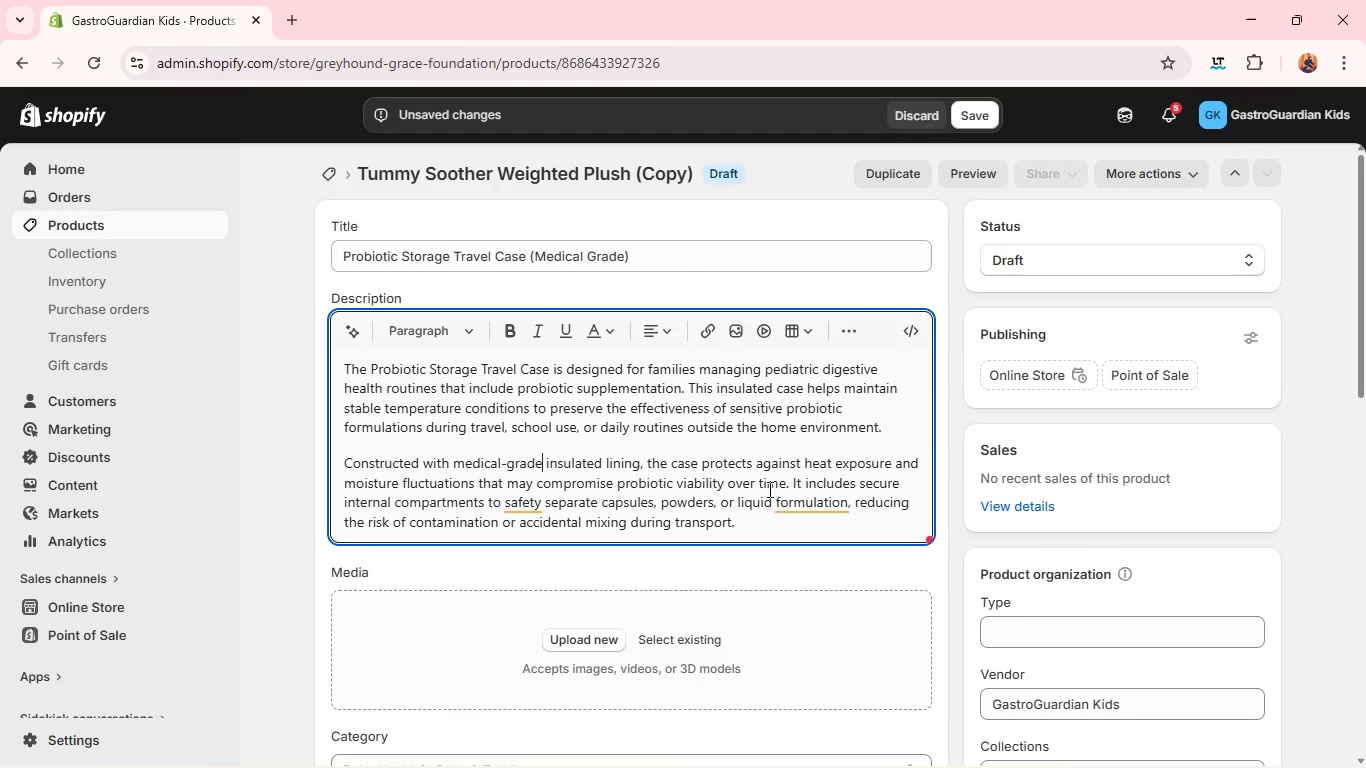 
left_click([792, 498])
 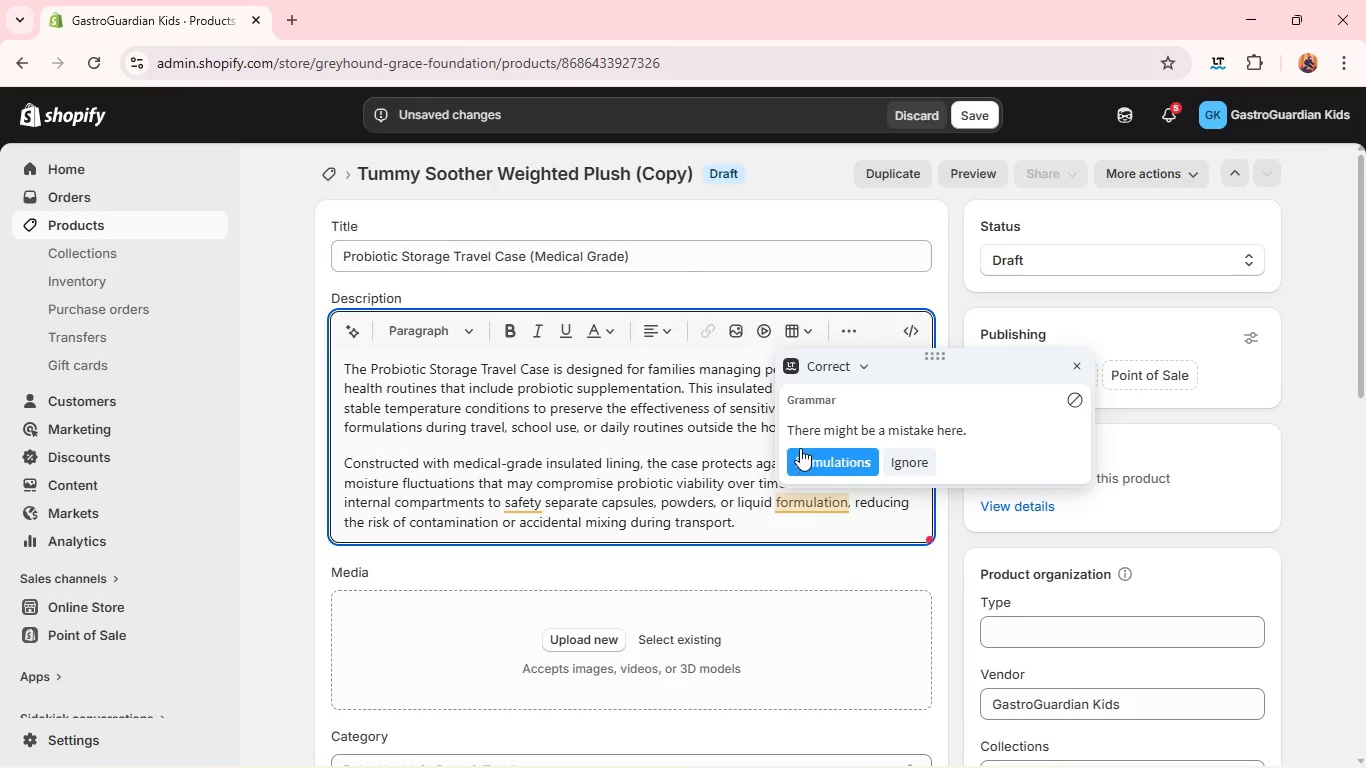 
left_click([800, 448])
 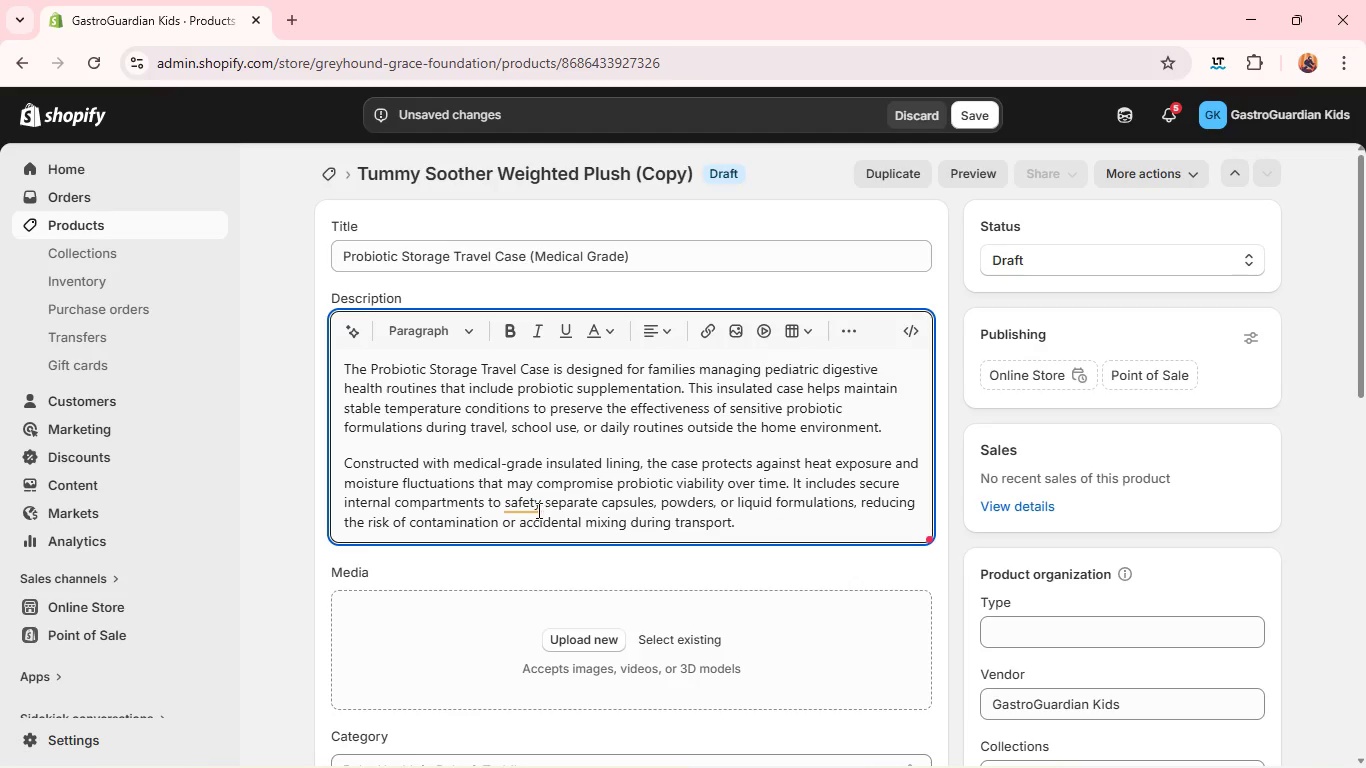 
left_click([535, 504])
 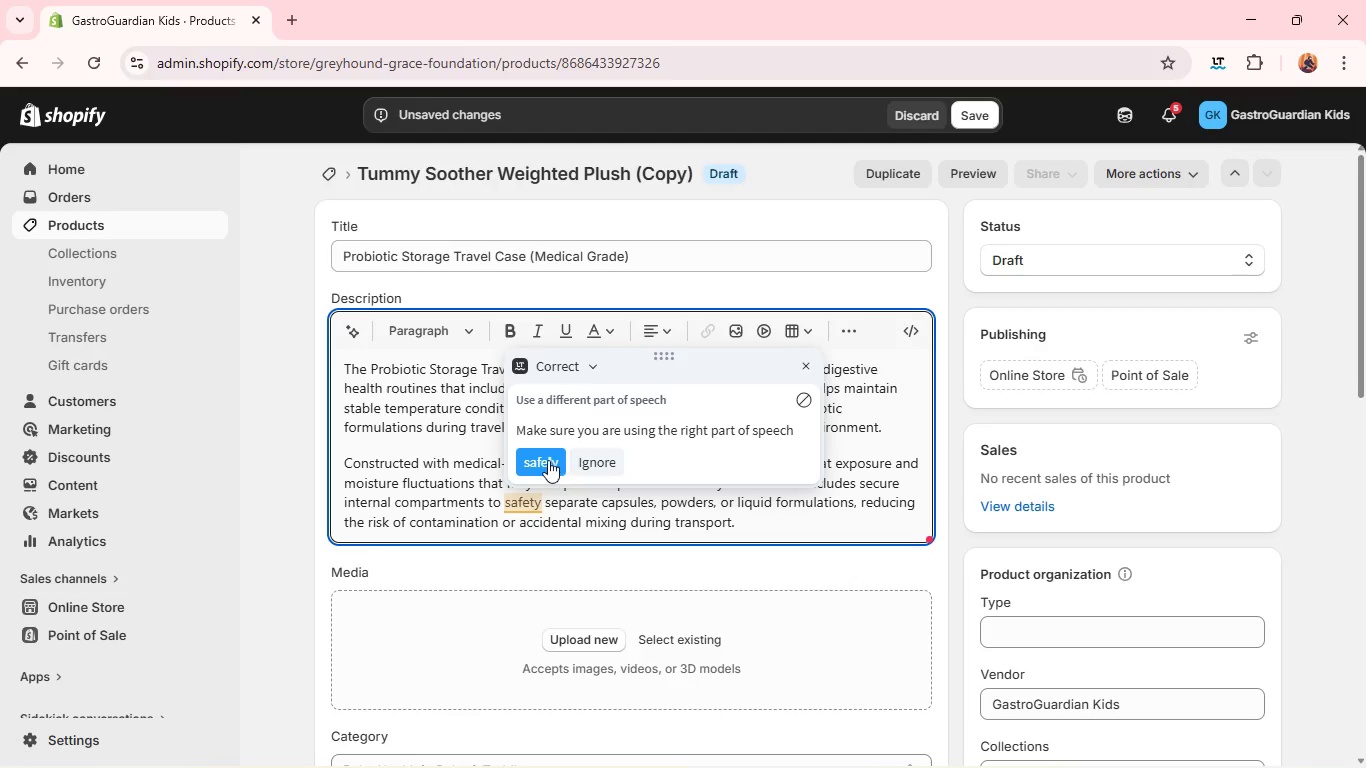 
left_click([547, 460])
 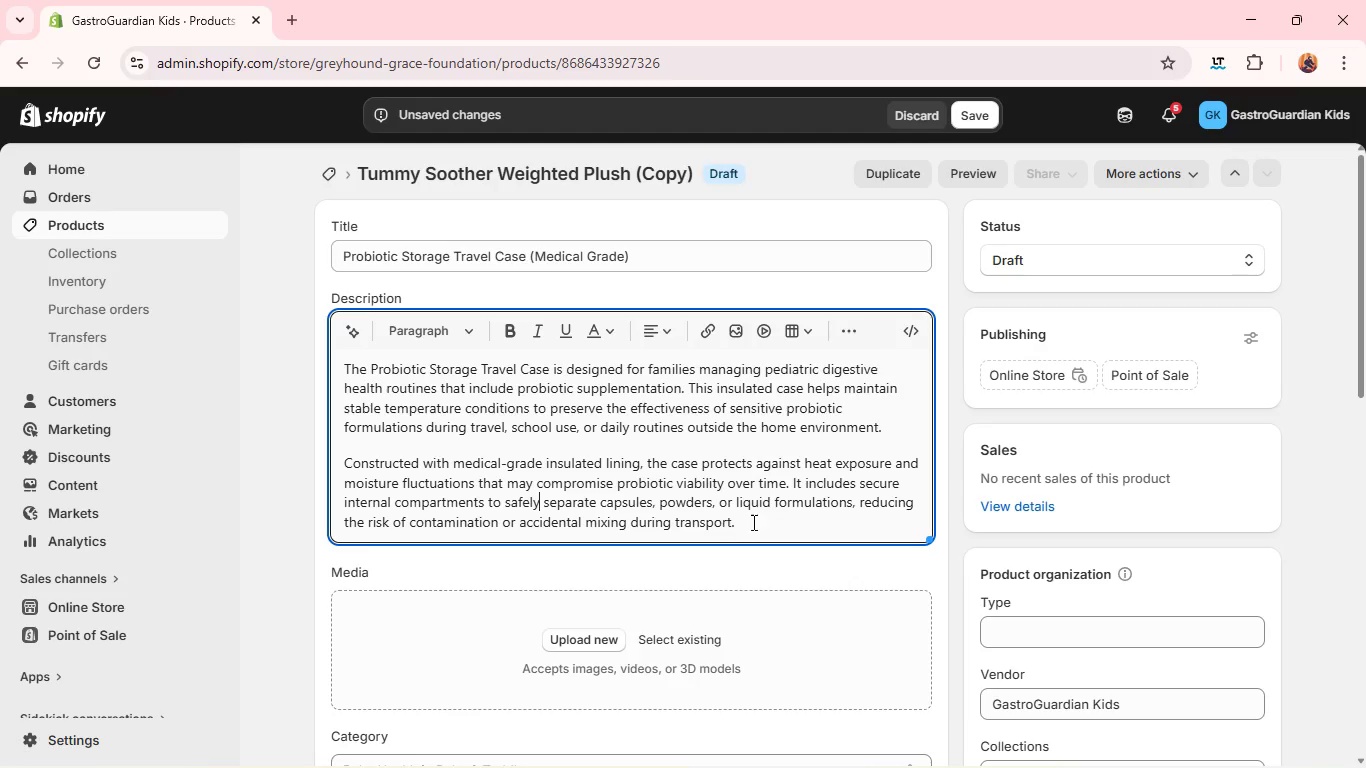 
left_click([758, 522])
 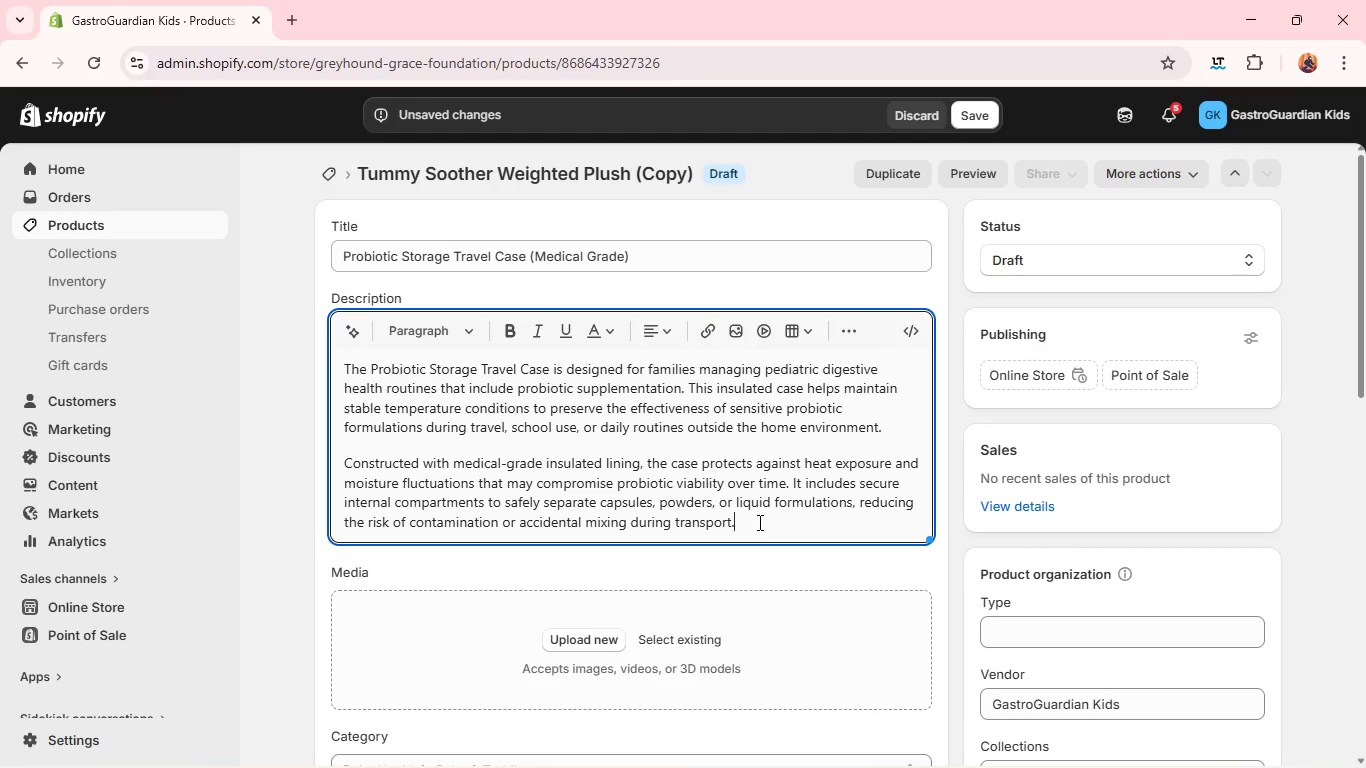 
key(Enter)
 